 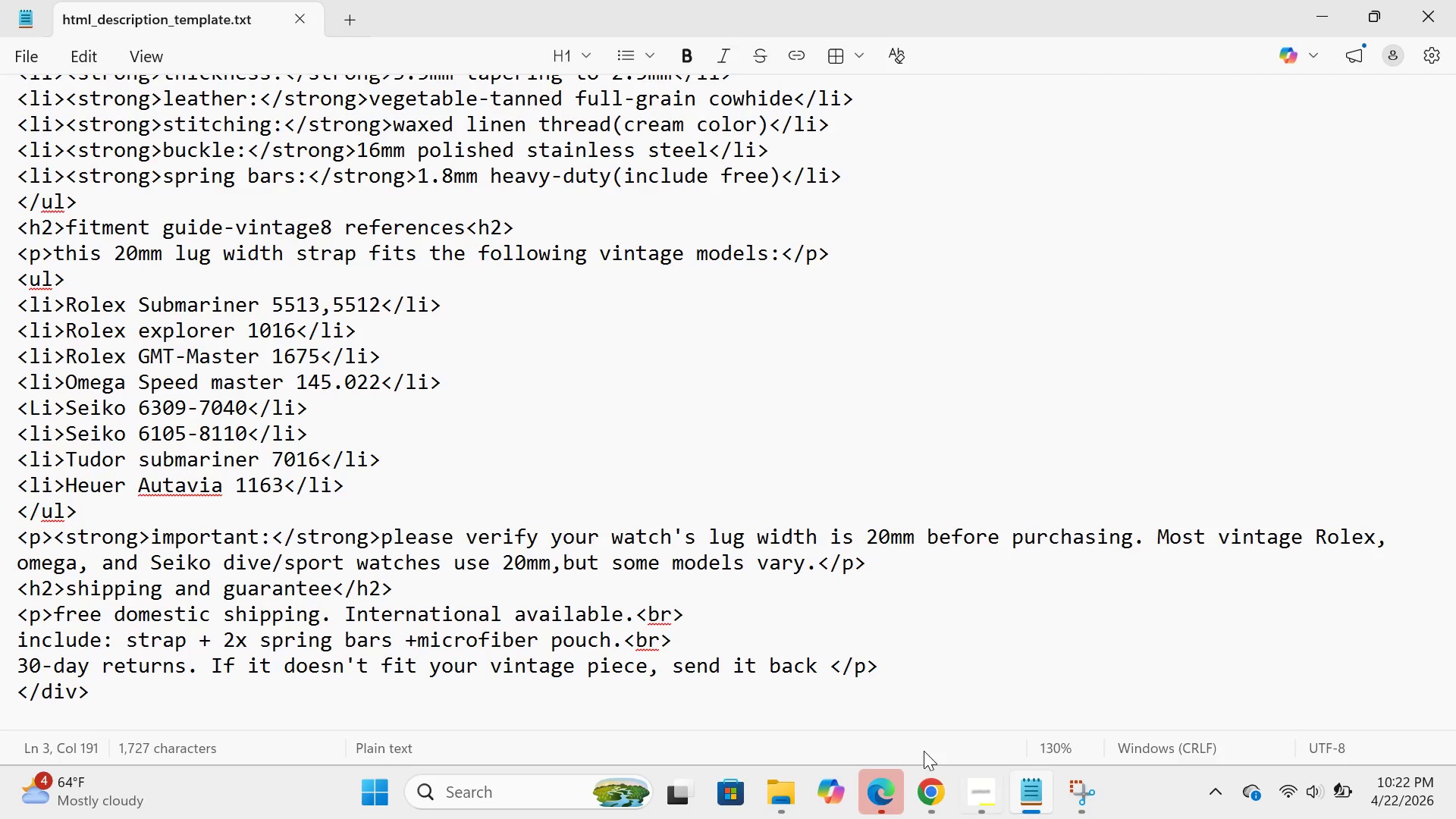 
left_click([17, 60])
 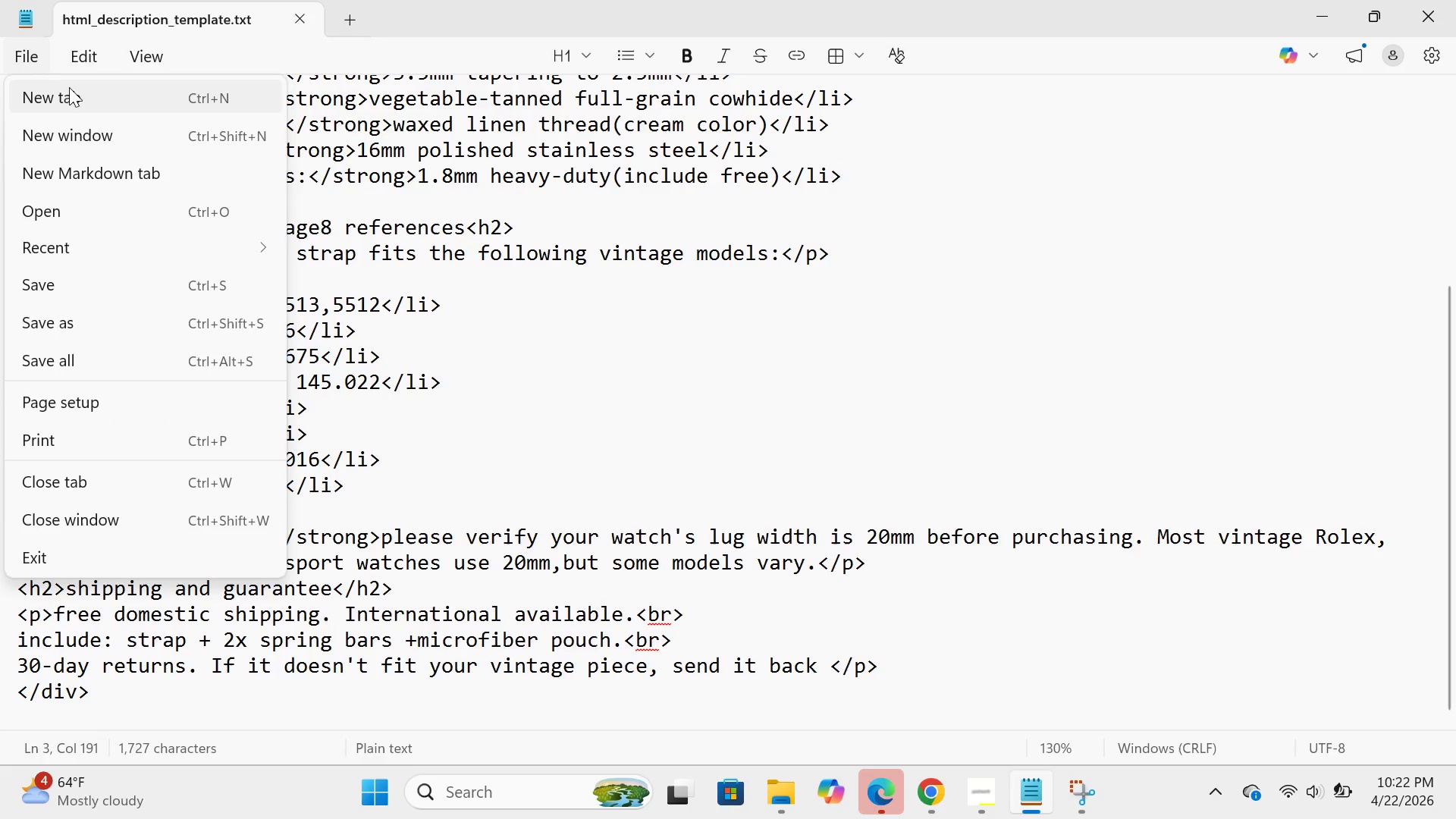 
left_click([74, 96])
 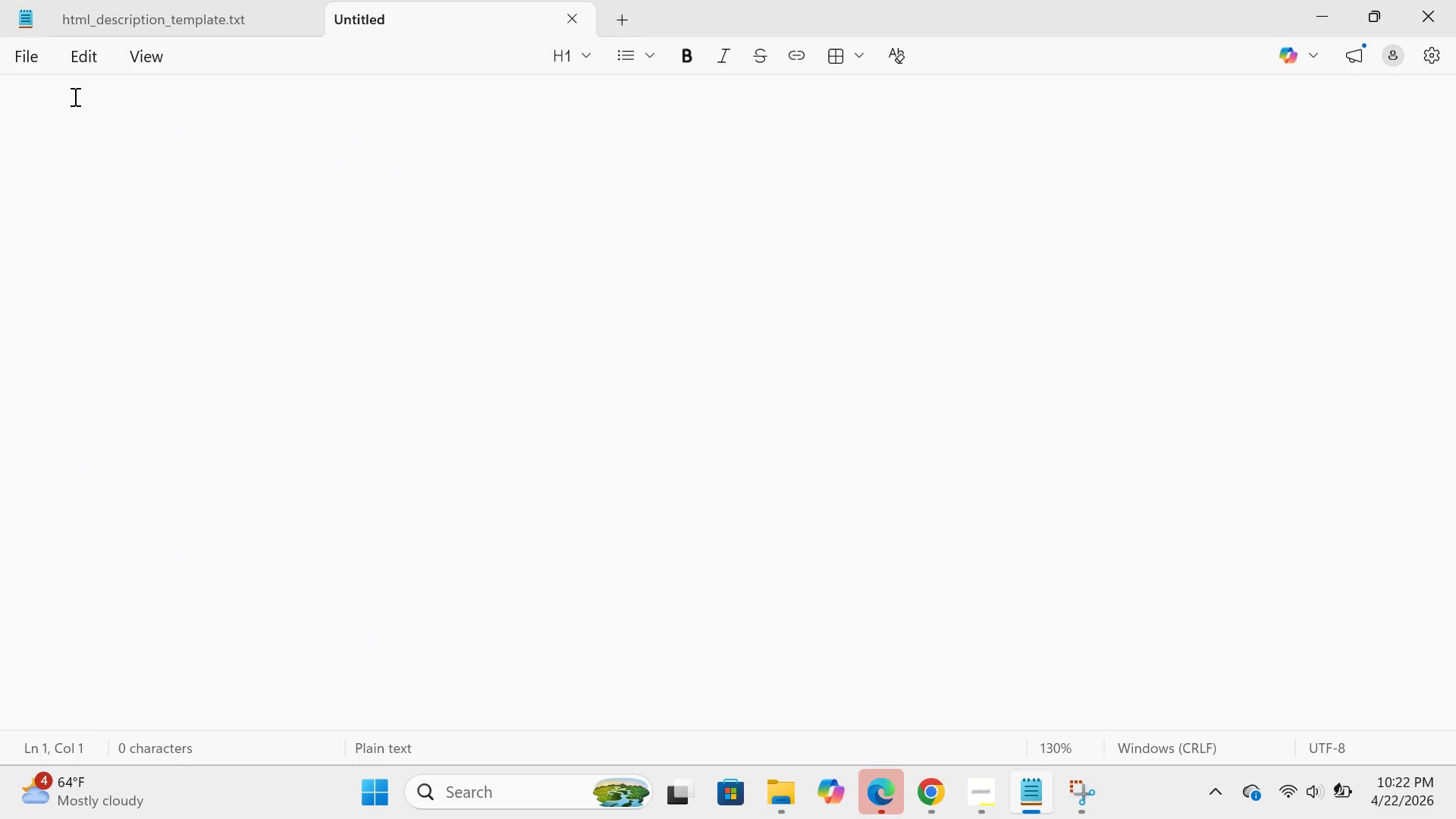 
left_click([74, 96])
 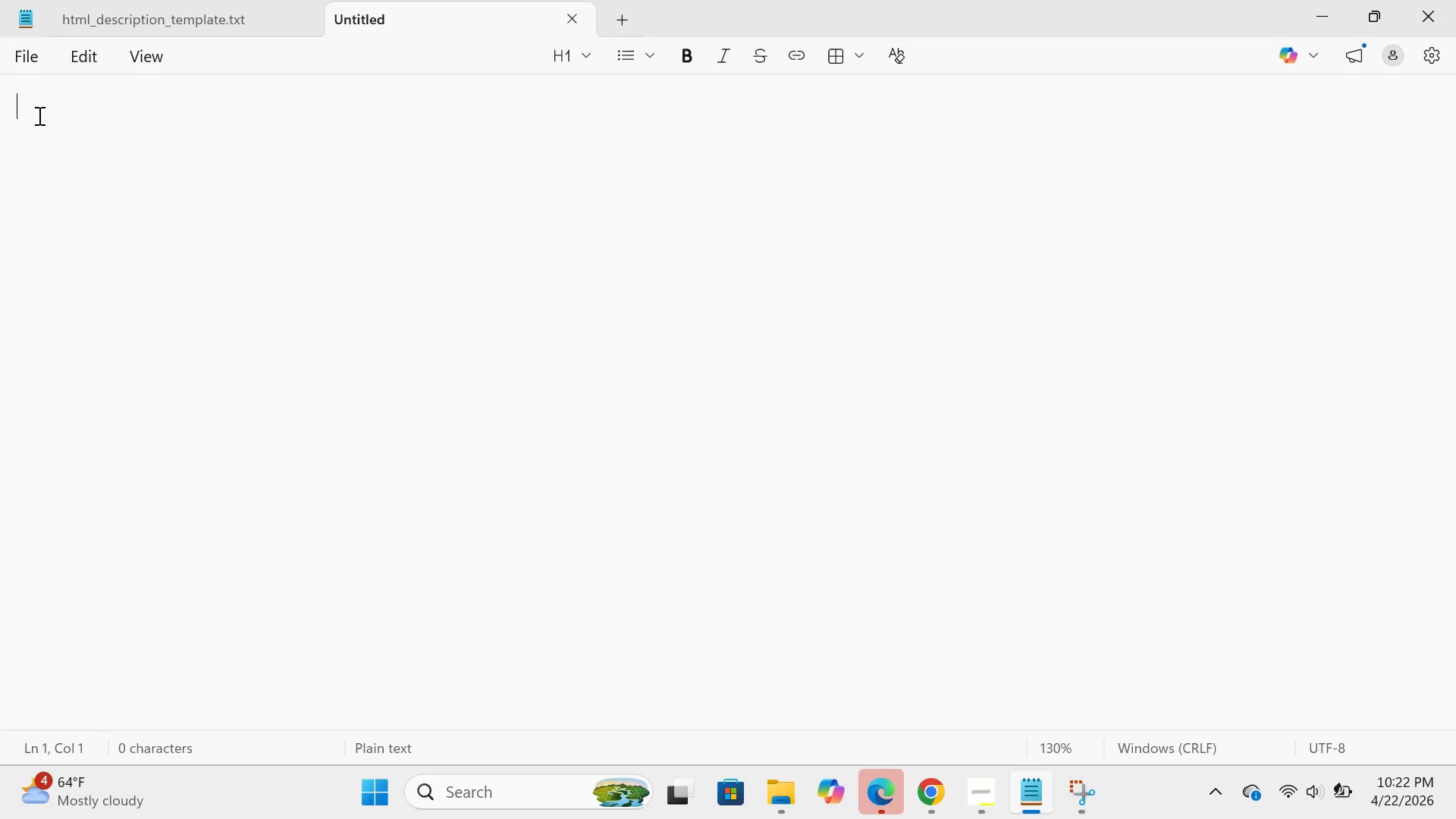 
left_click([38, 115])
 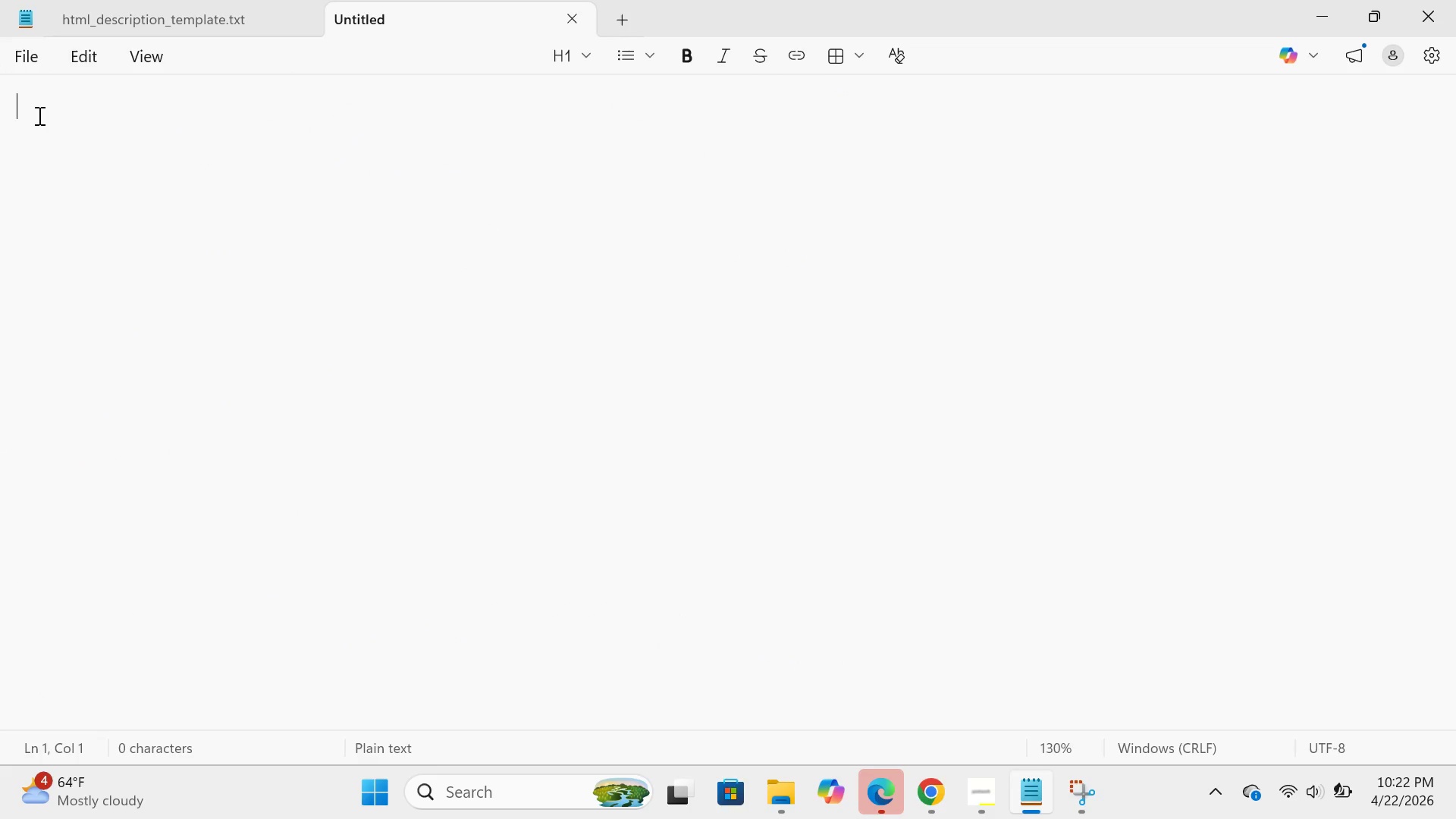 
type(public previrw )
key(Backspace)
key(Backspace)
key(Backspace)
type(ew link:is not )
 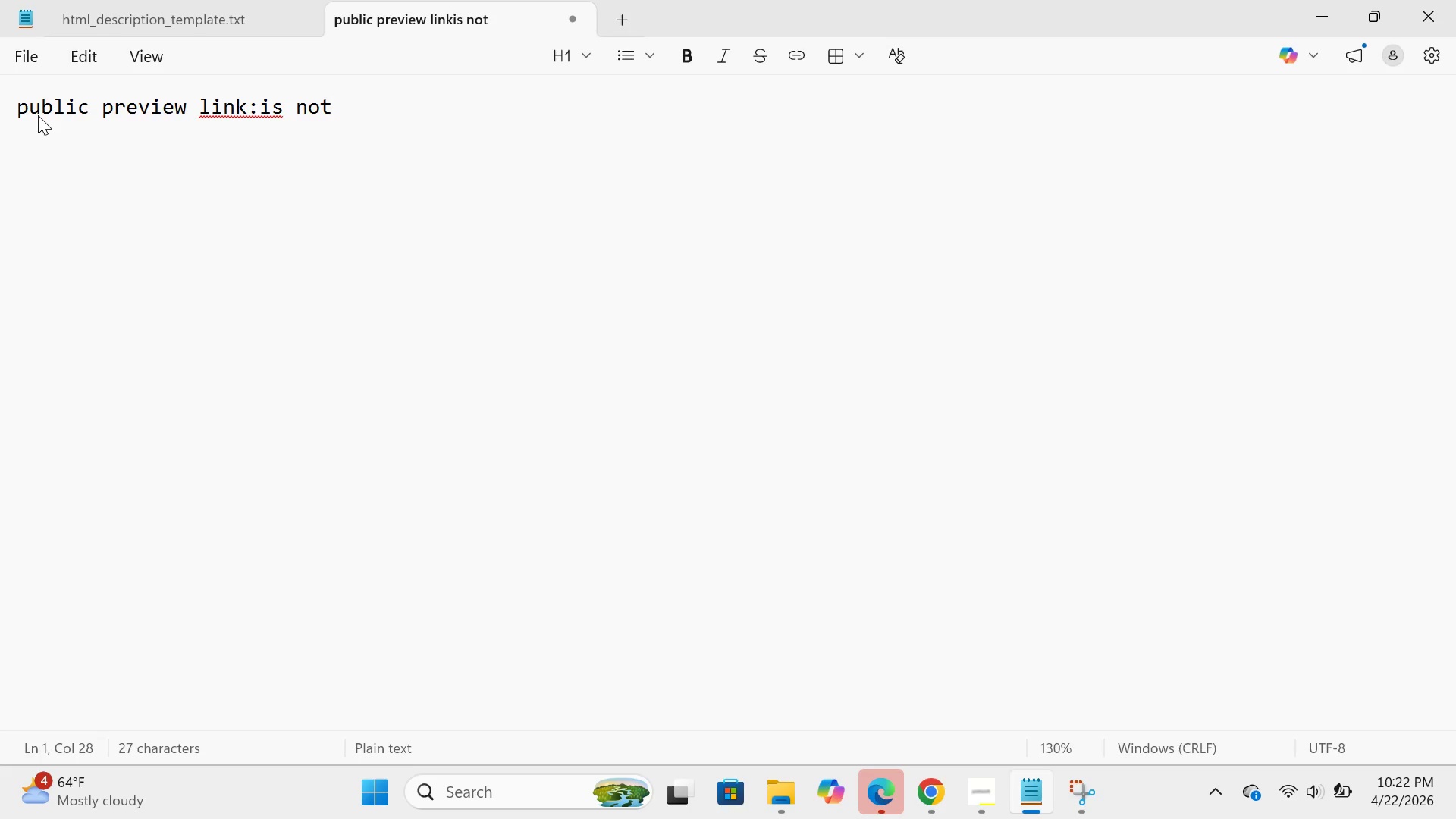 
left_click([285, 108])
 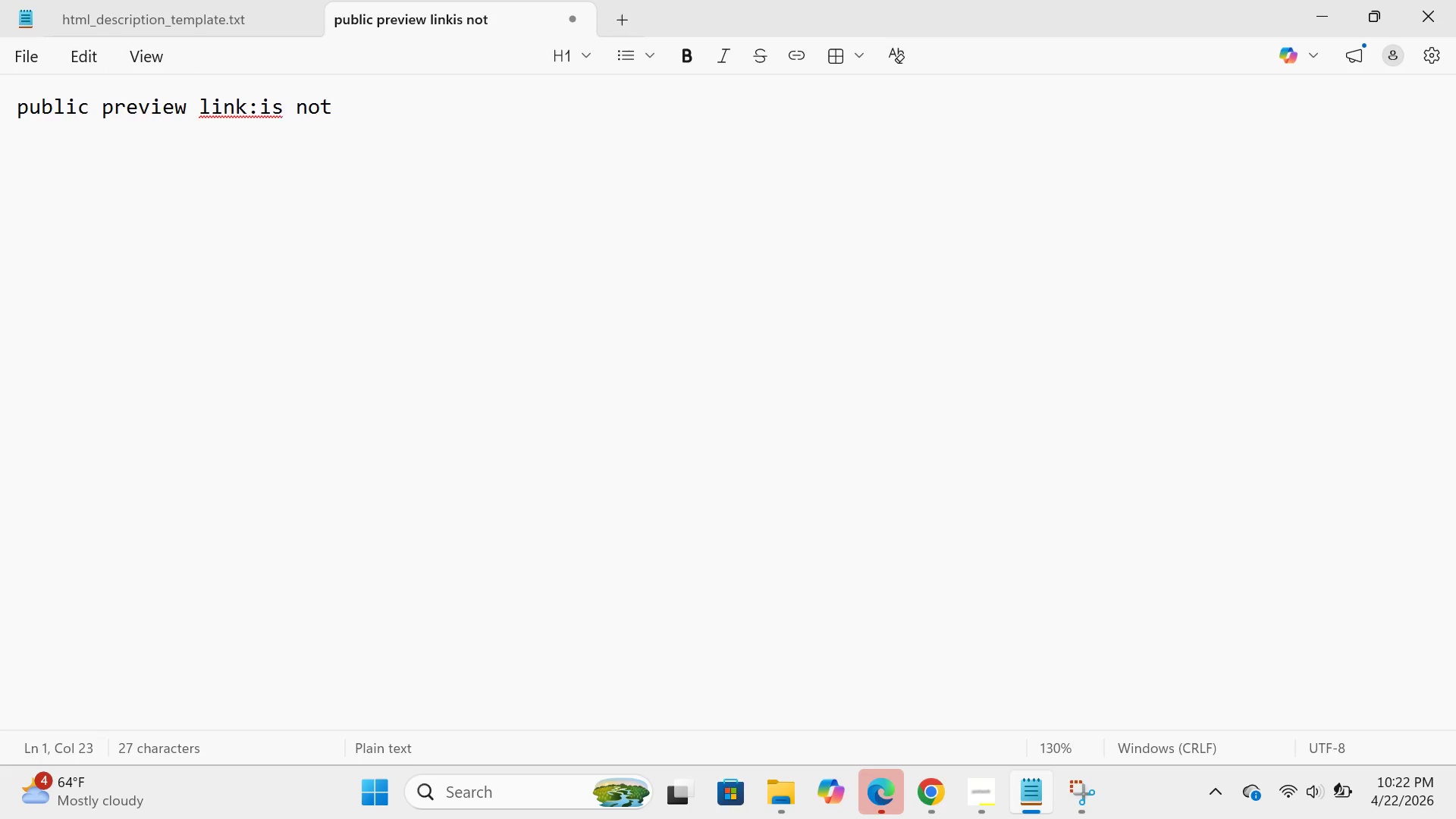 
key(Backspace)
 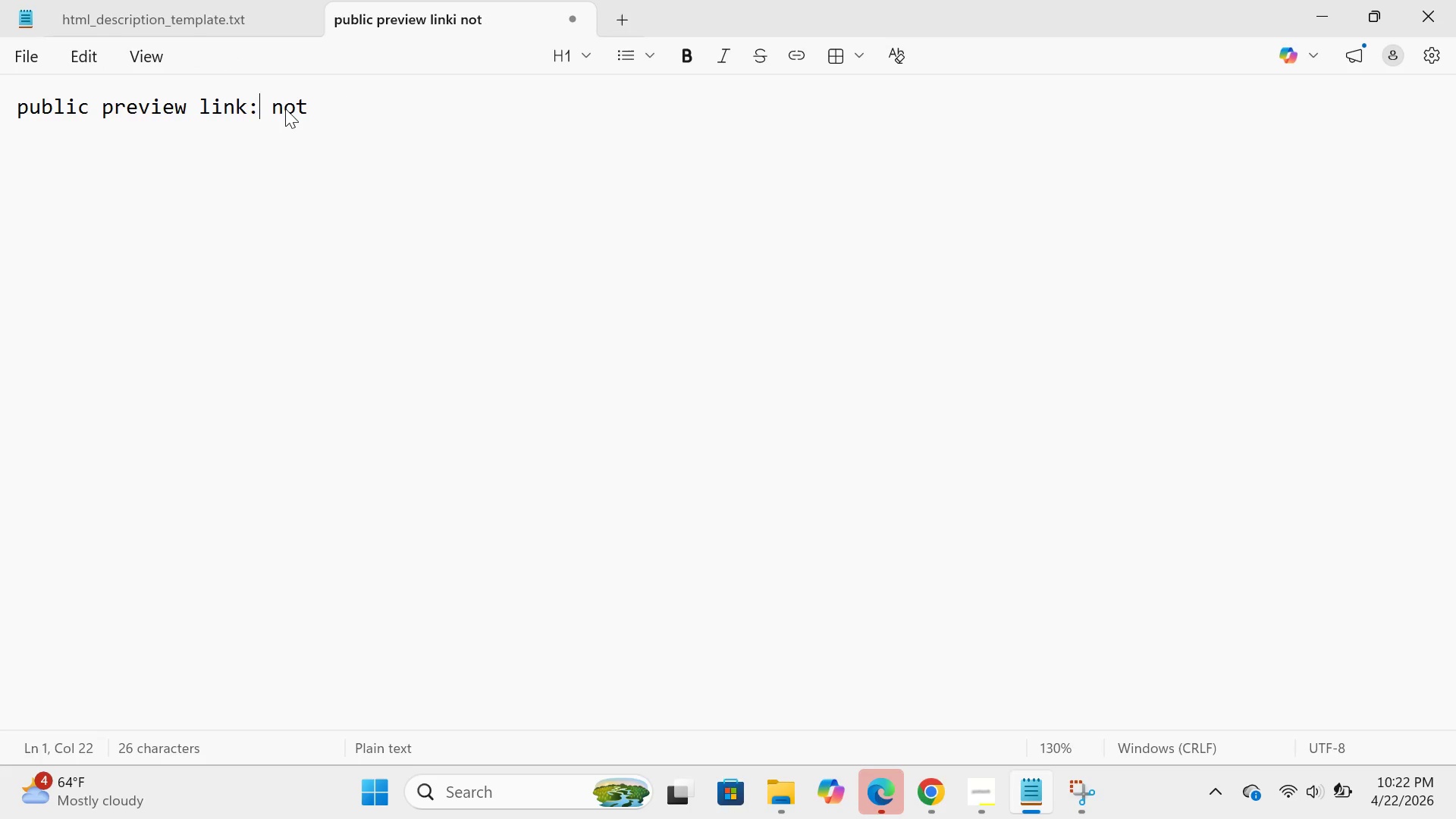 
key(Backspace)
 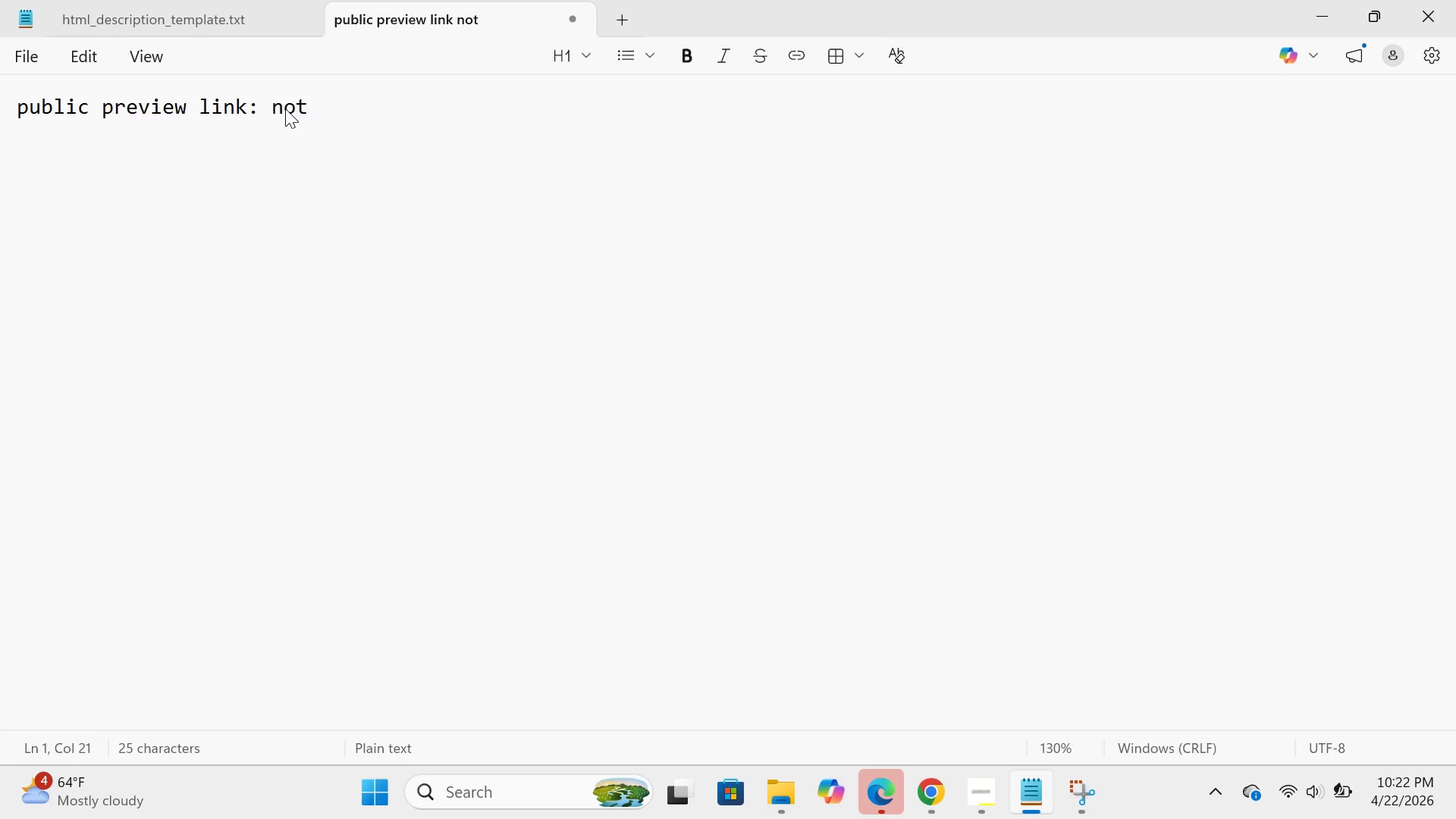 
key(ArrowRight)
 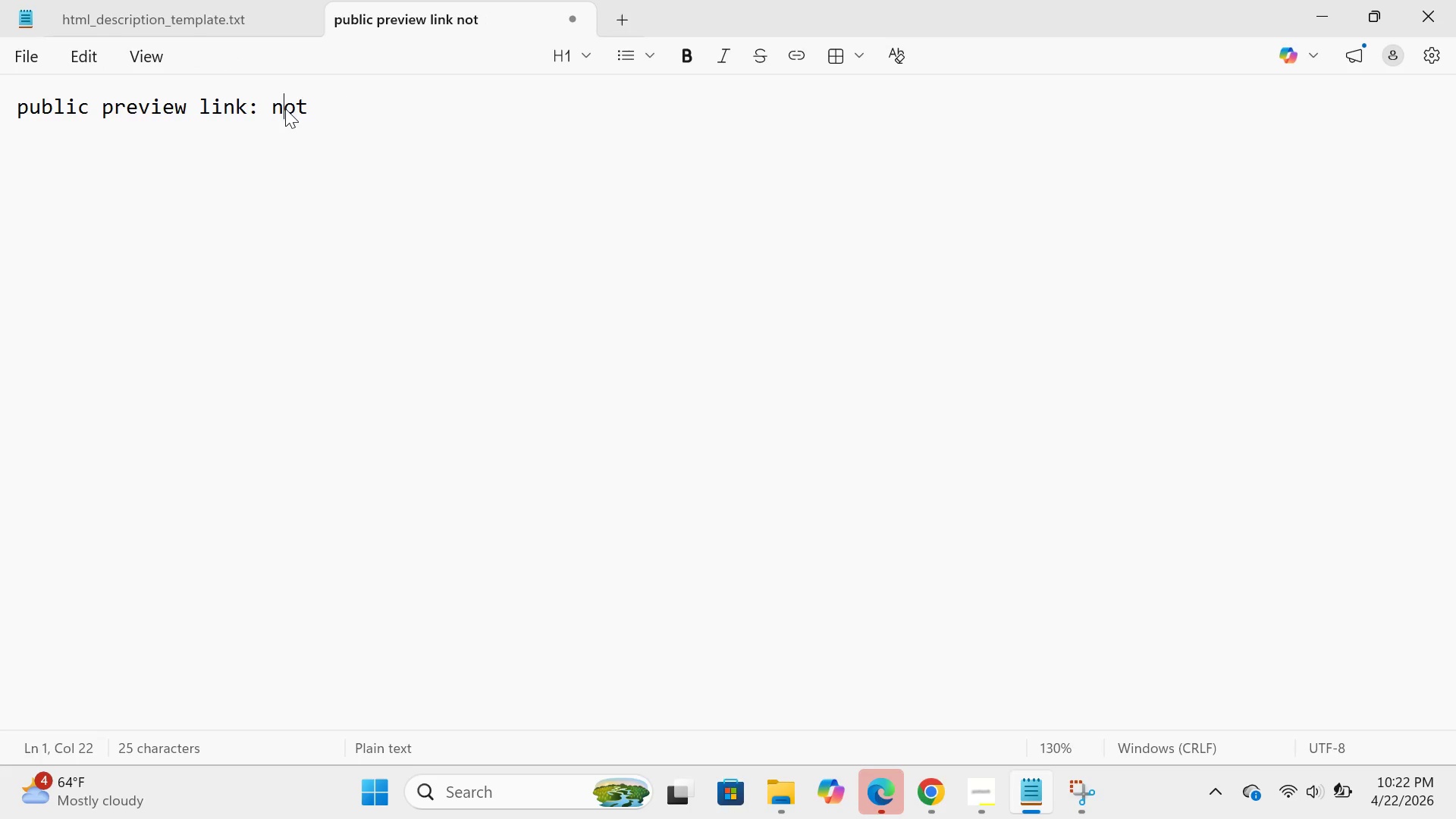 
key(ArrowRight)
 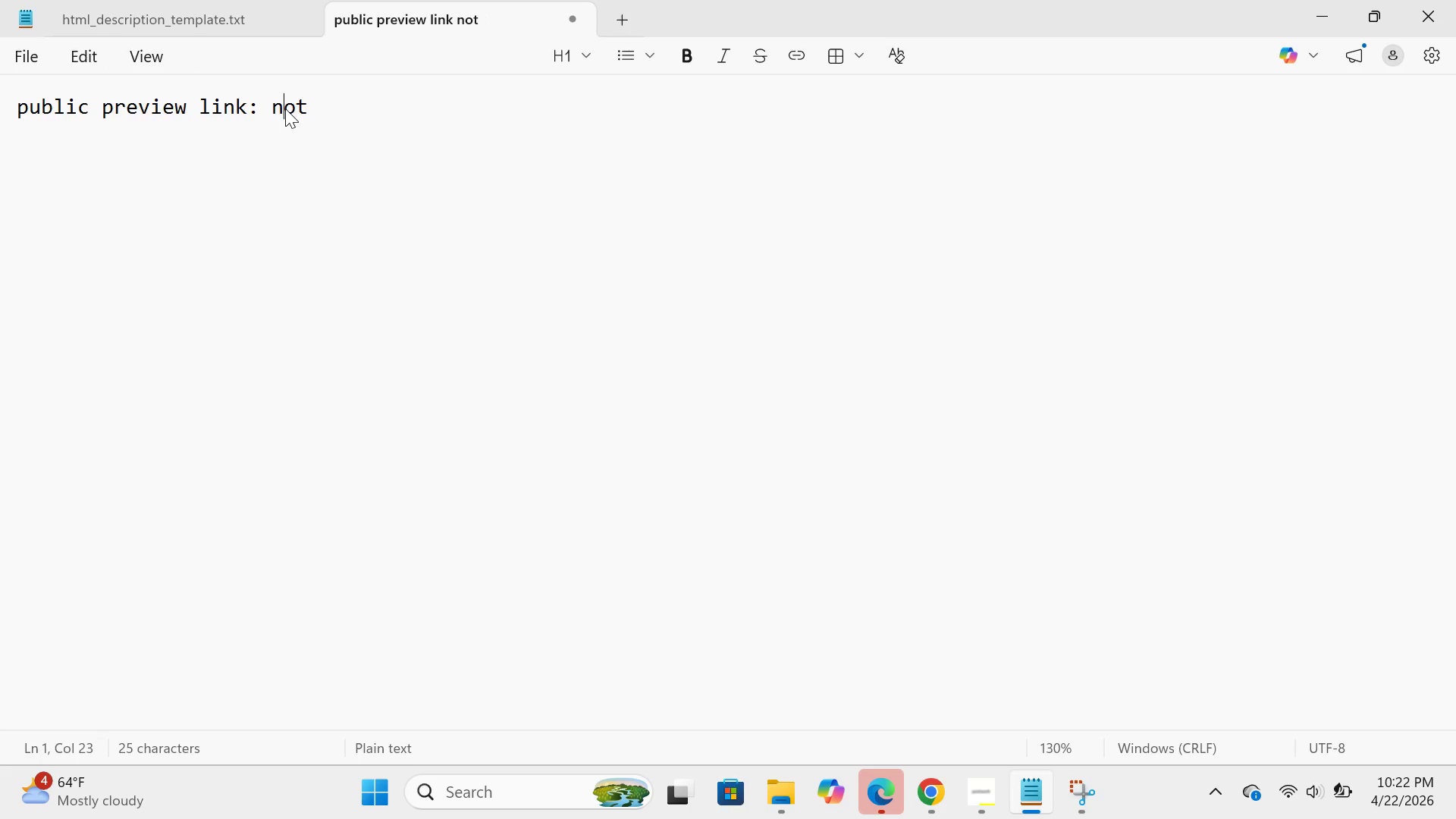 
key(ArrowRight)
 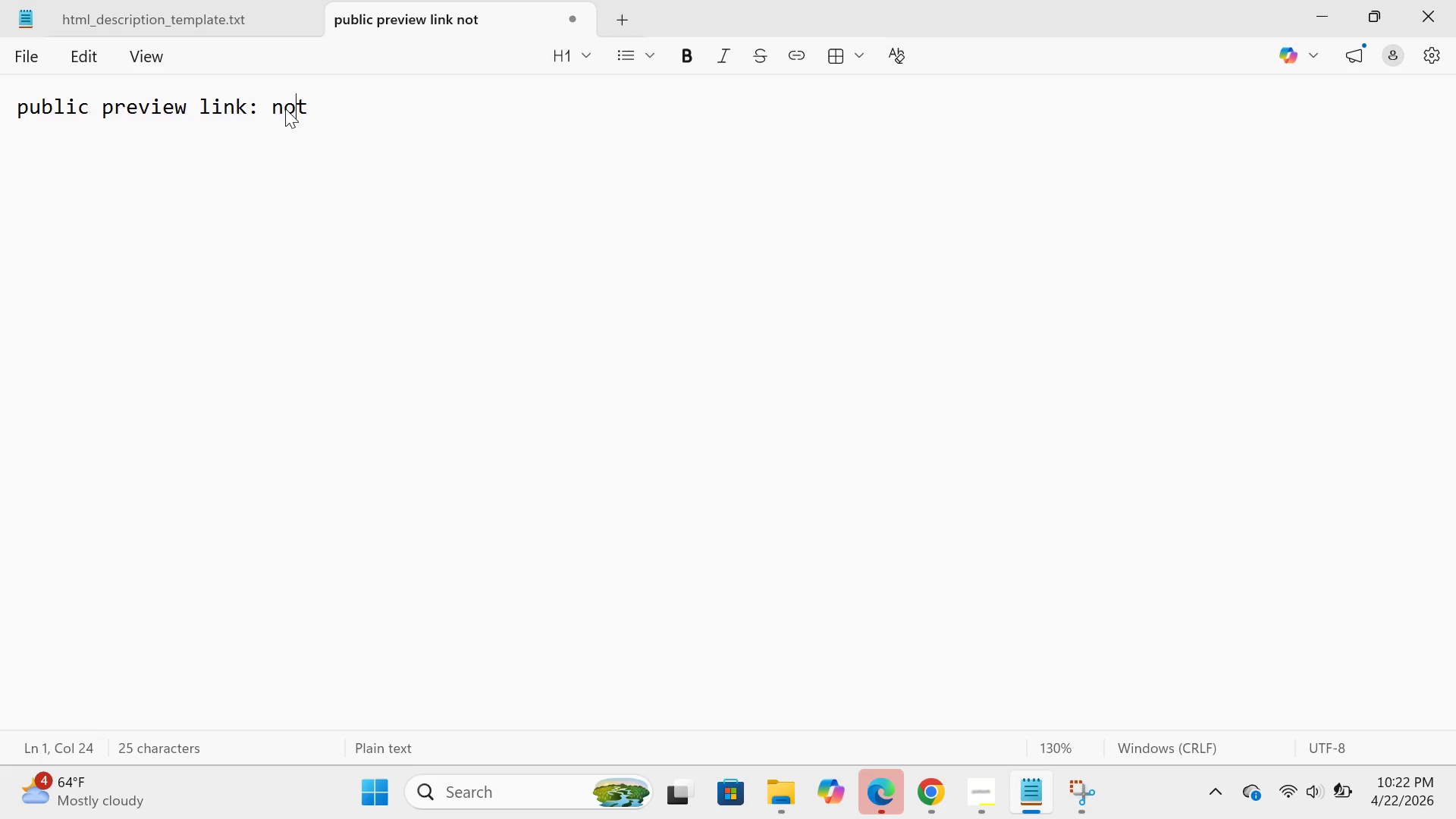 
key(ArrowRight)
 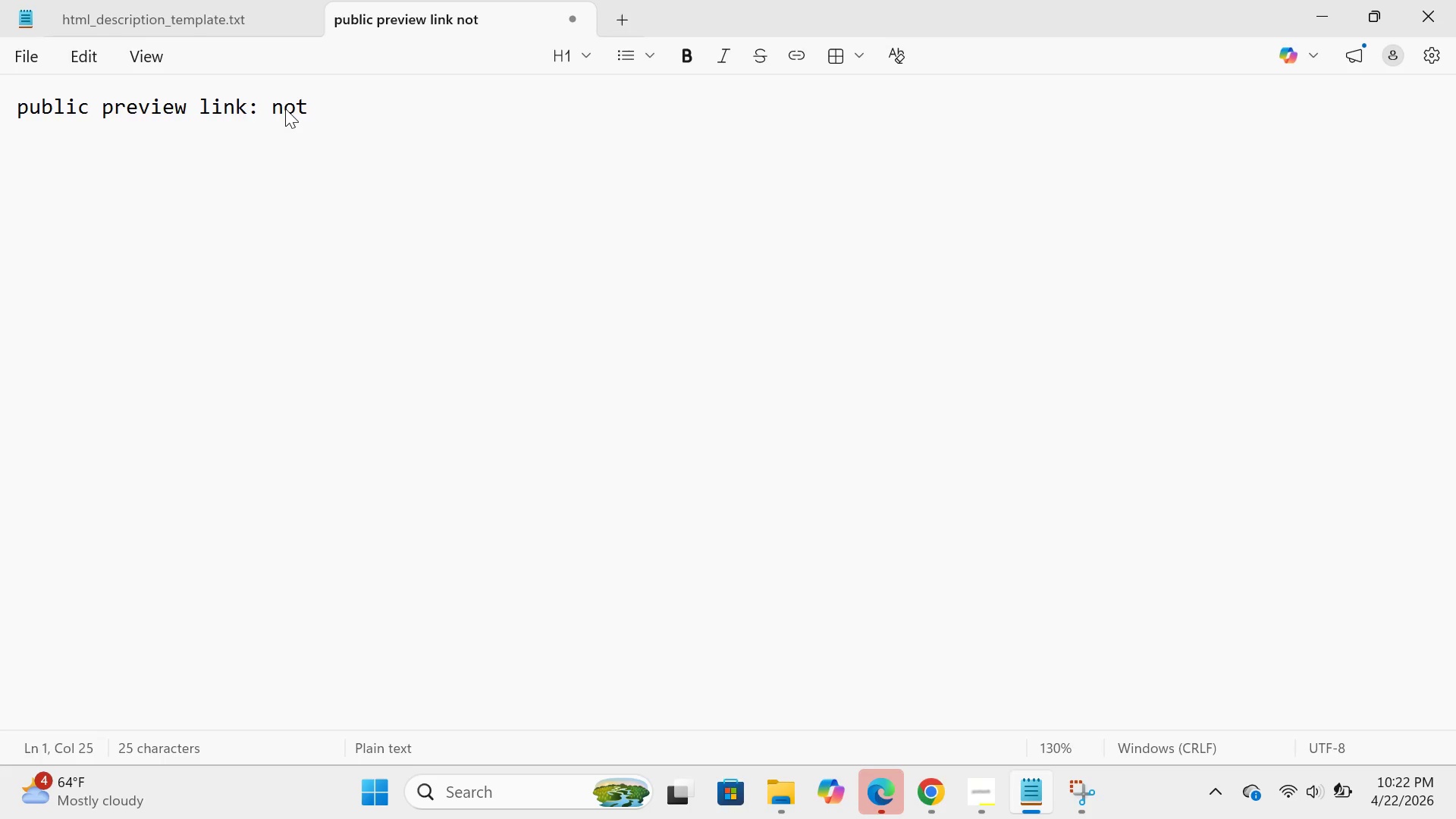 
type( available)
 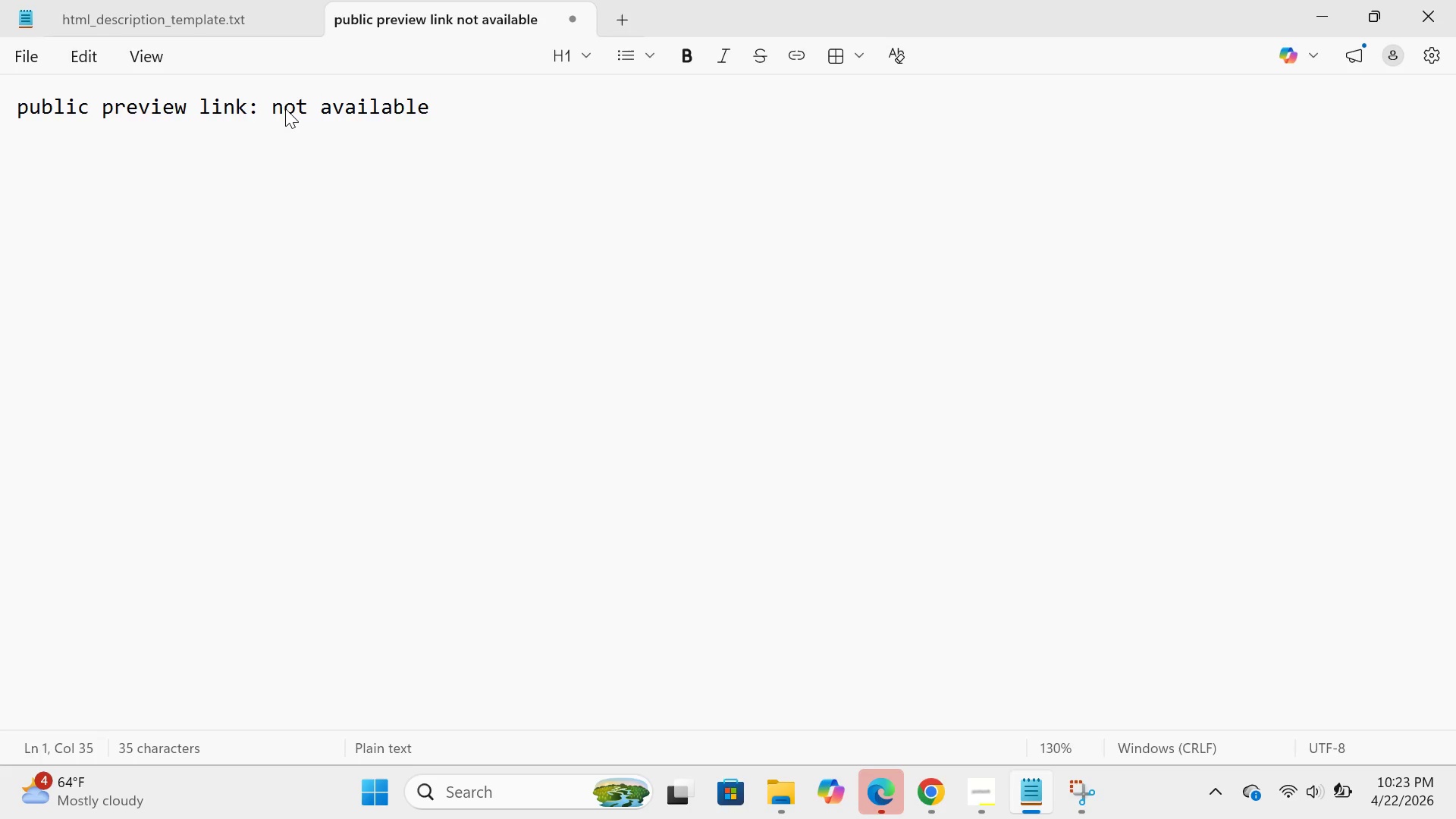 
key(Enter)
 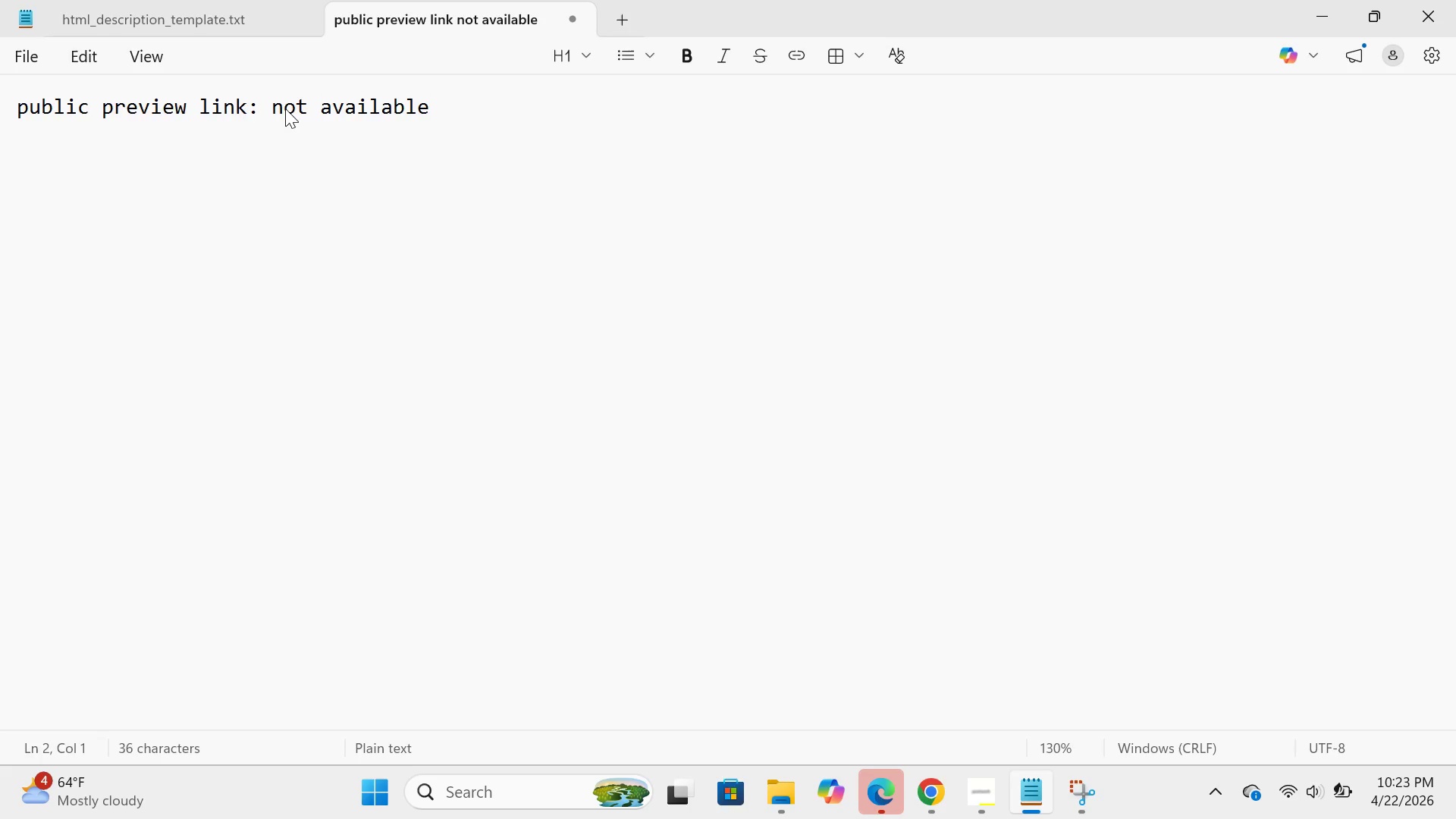 
type(reason:ebay account is not verfied )
 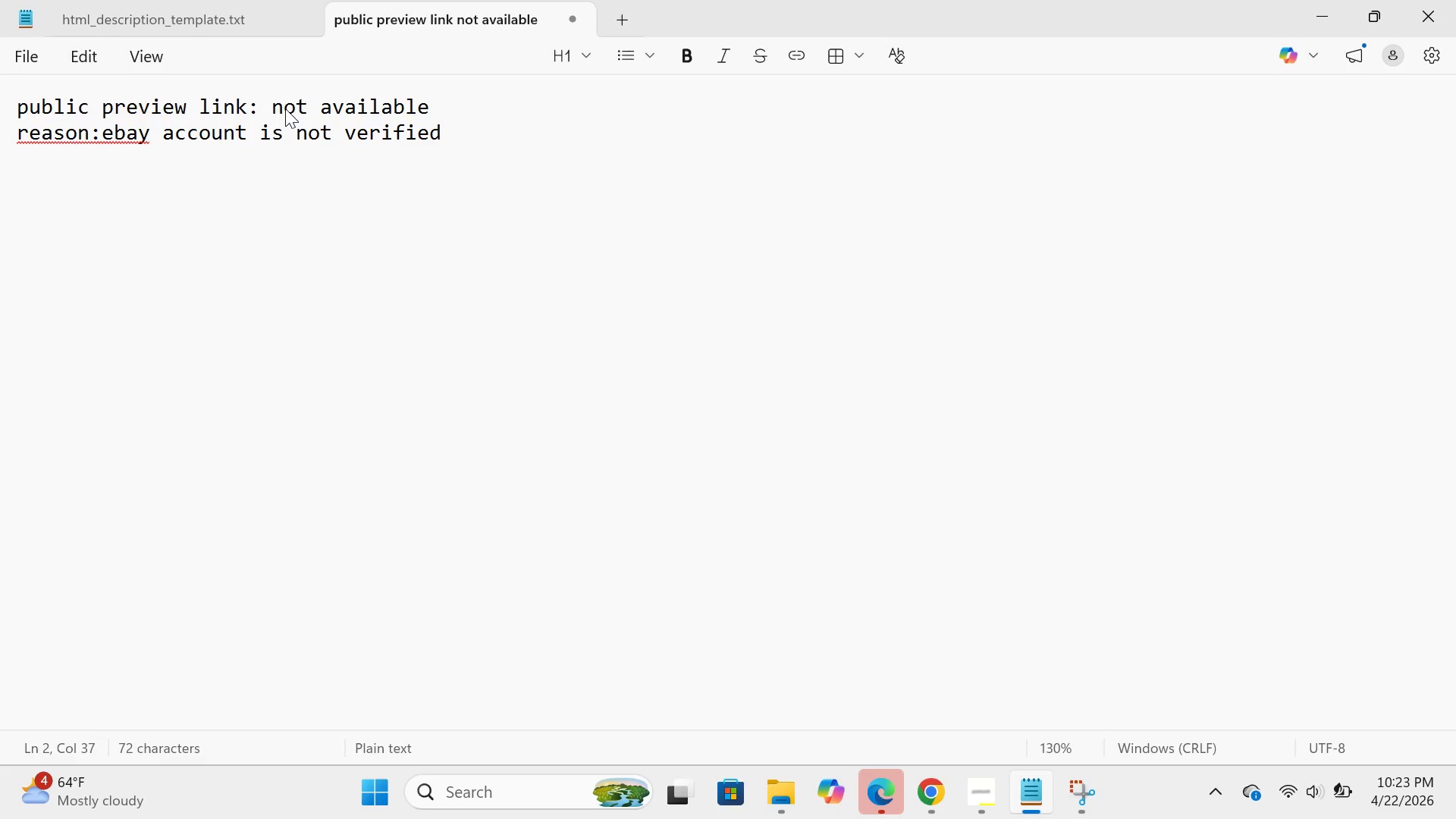 
left_click([105, 143])
 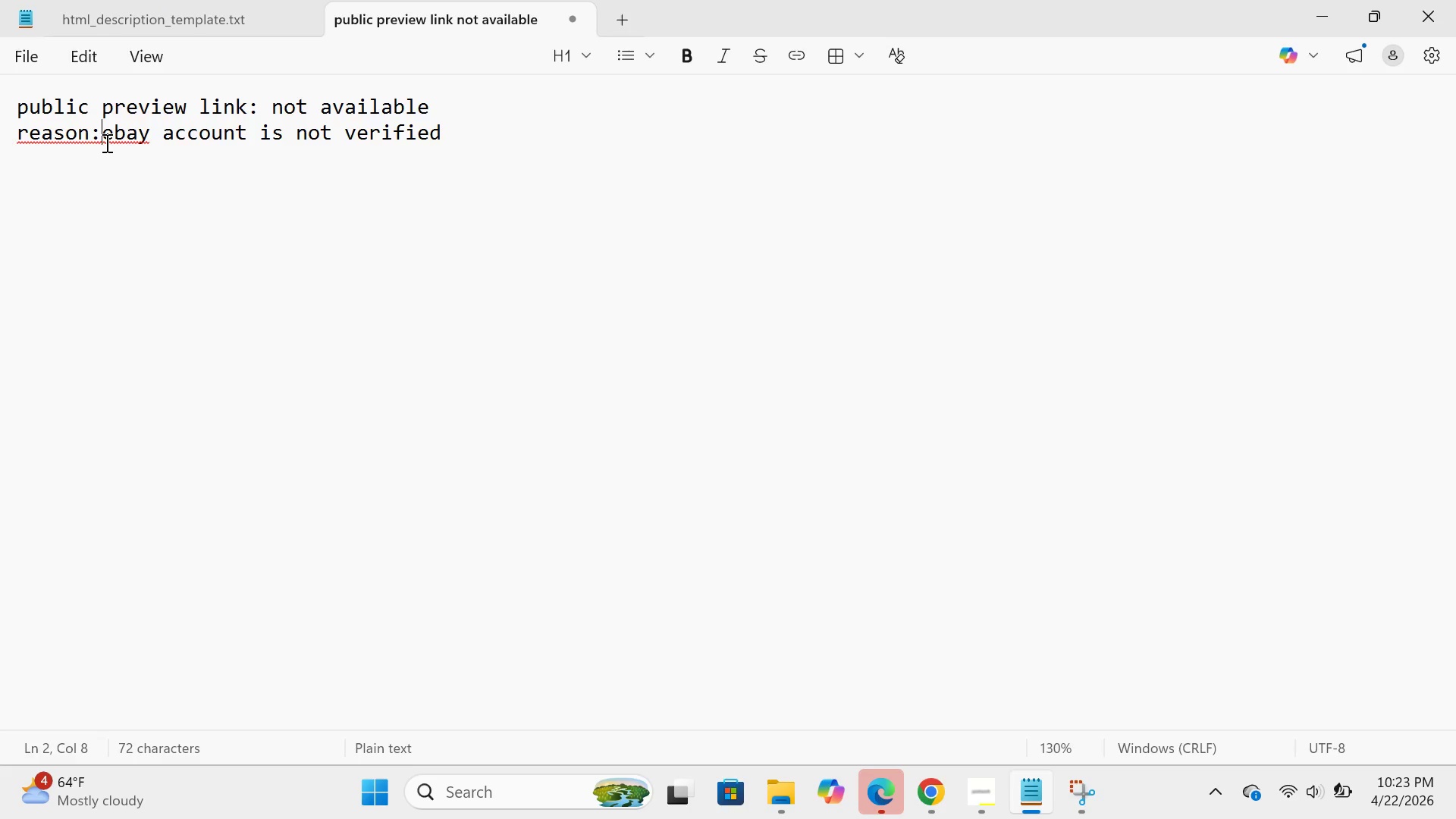 
key(Space)
 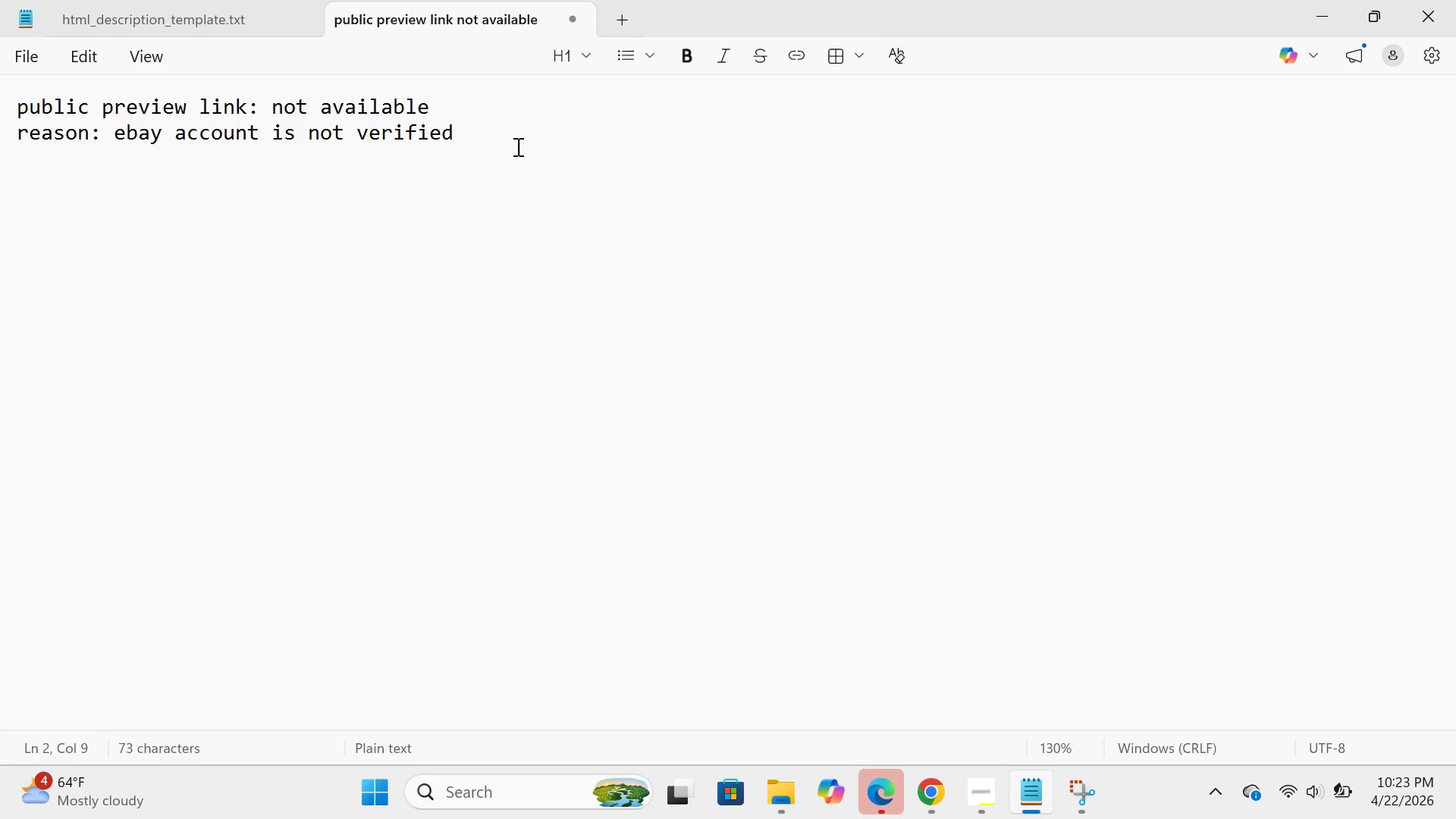 
left_click([497, 117])
 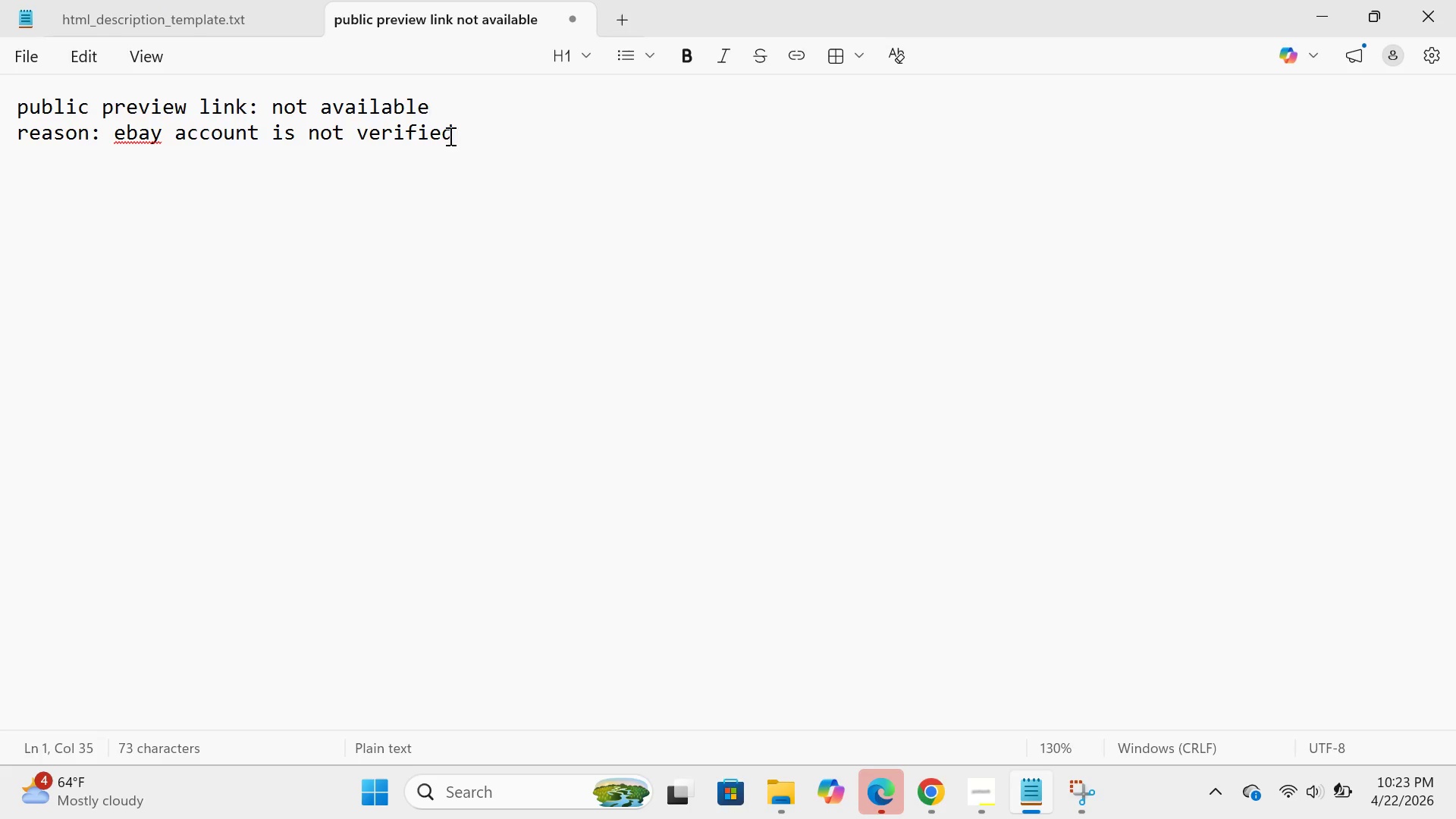 
left_click([449, 136])
 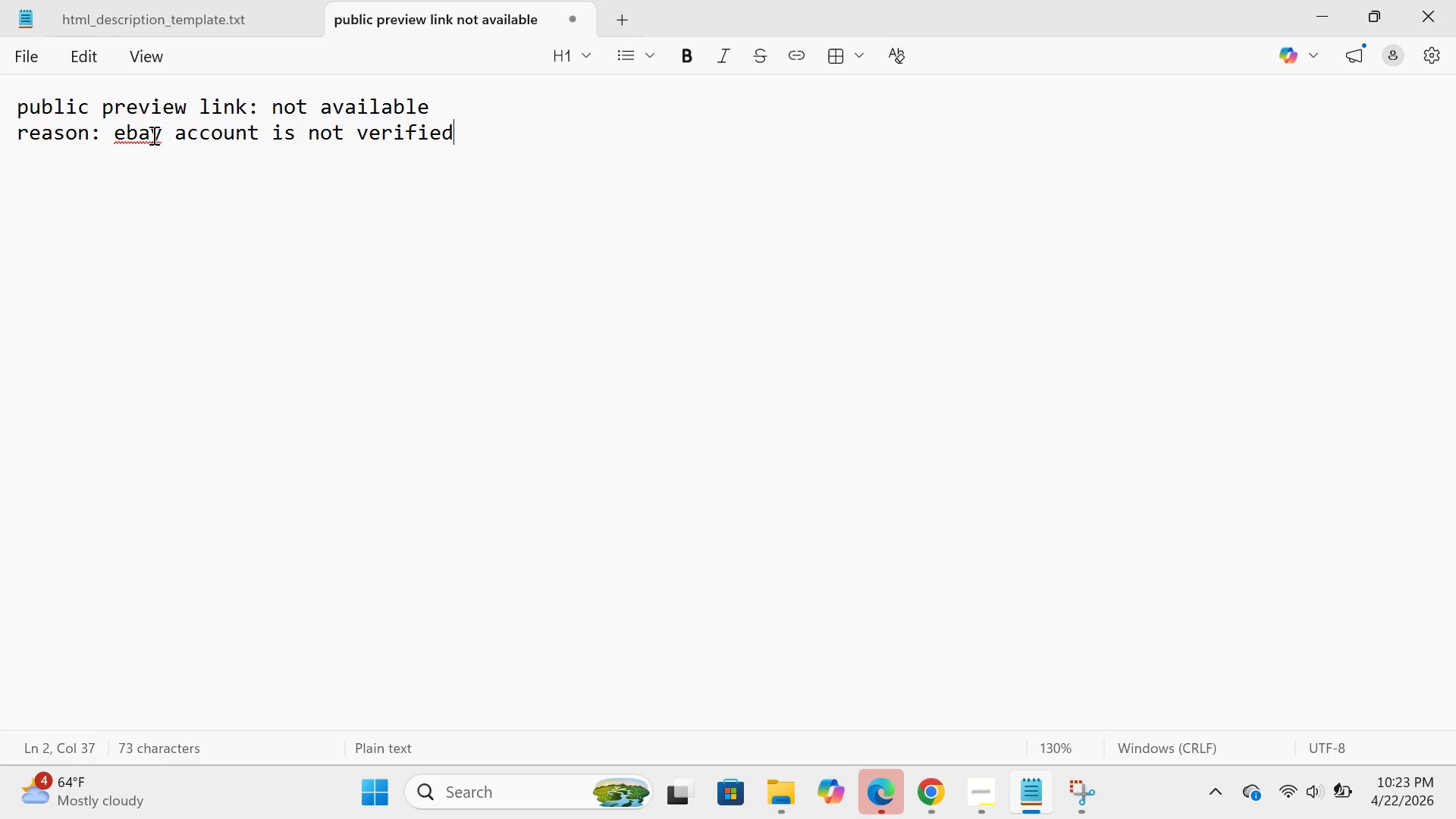 
left_click([137, 139])
 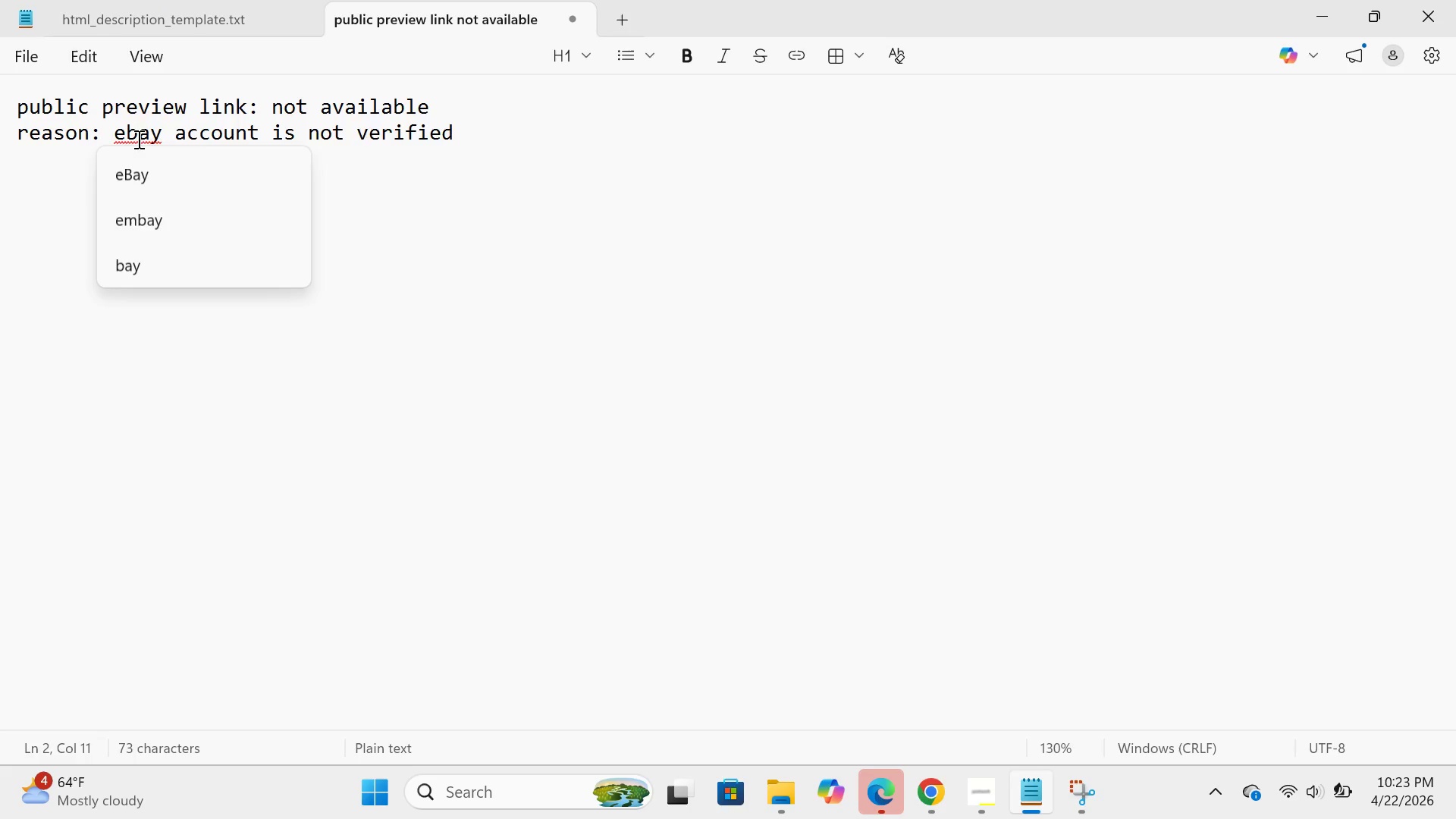 
key(Backspace)
 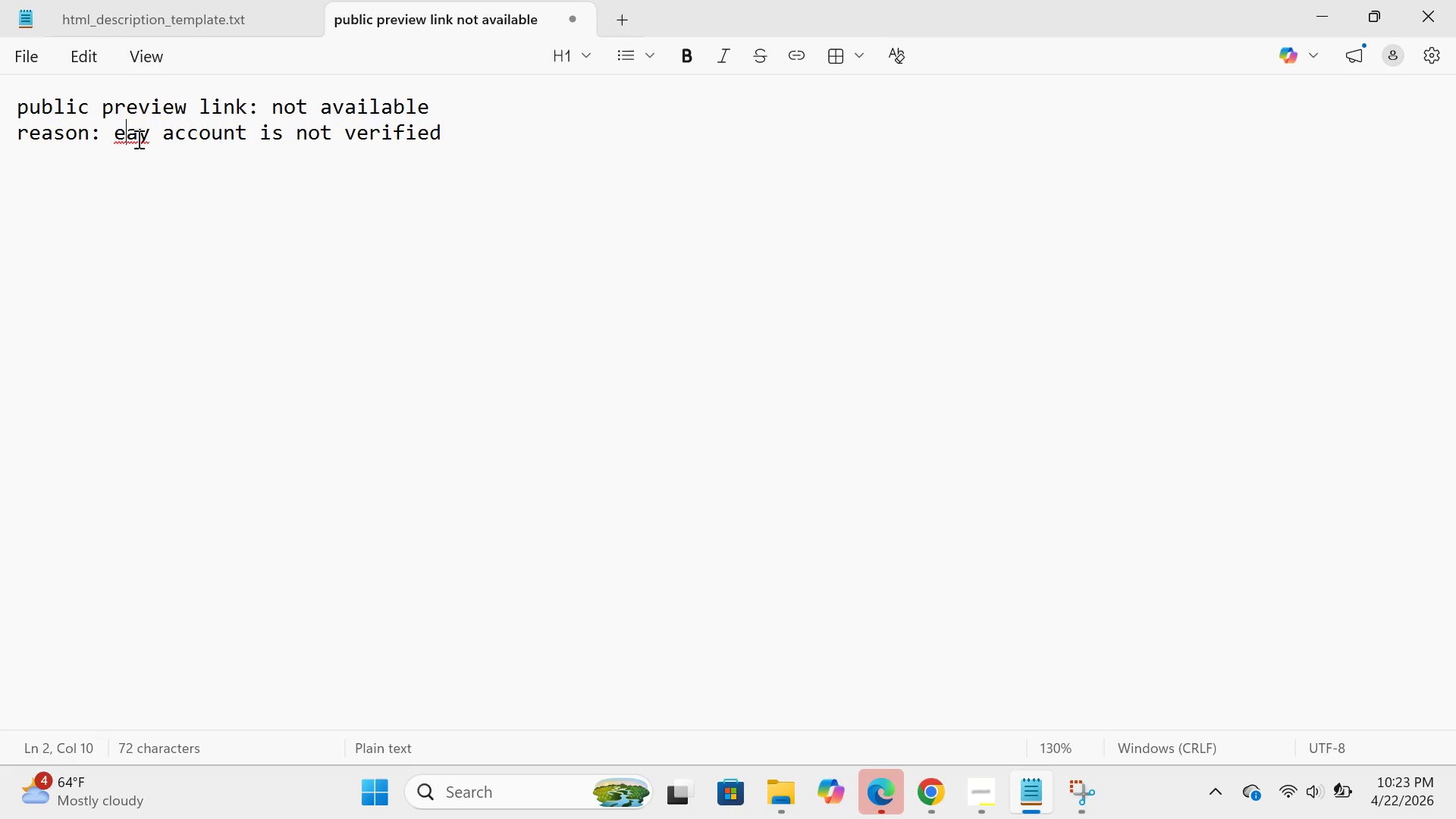 
key(CapsLock)
 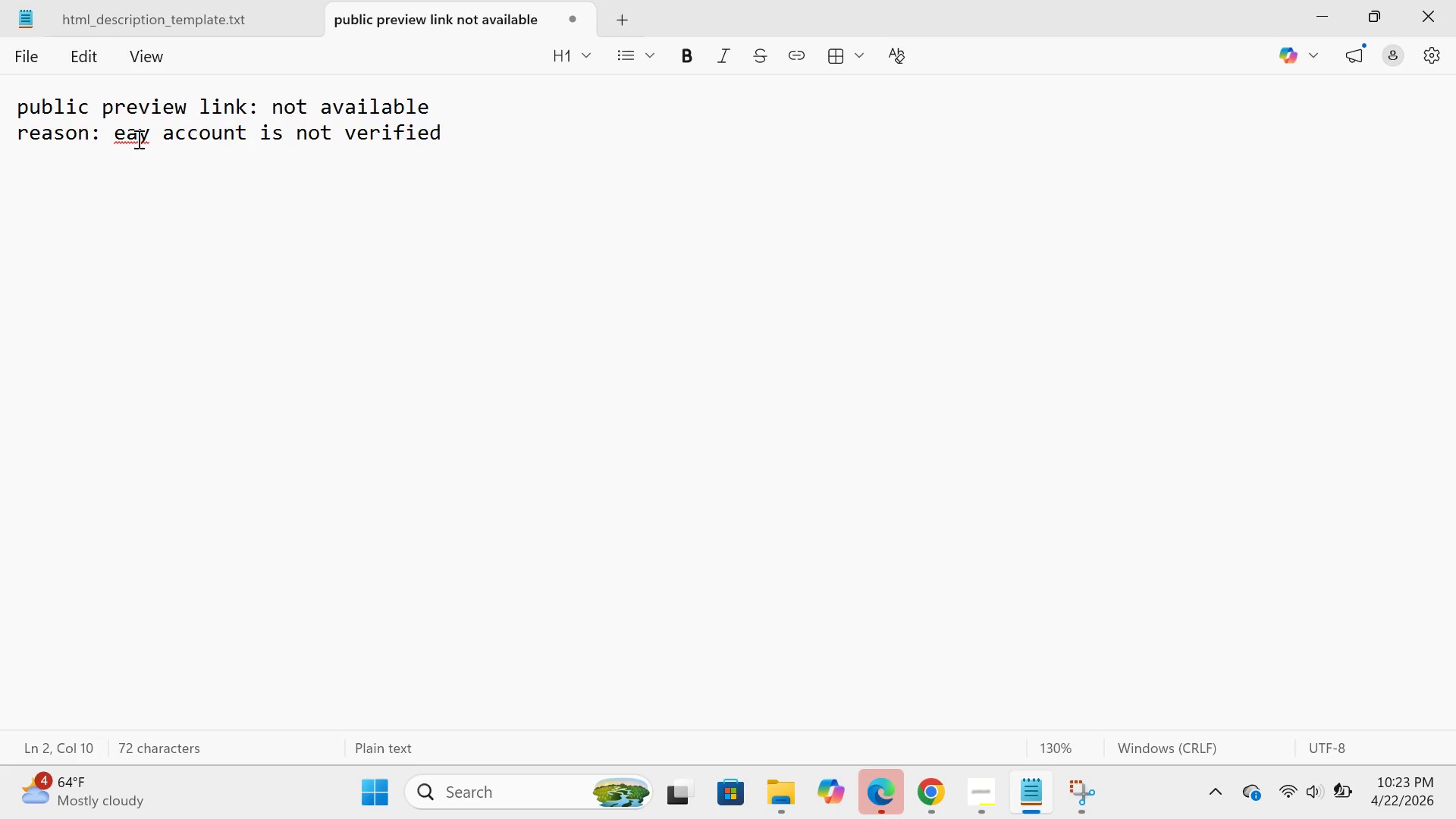 
key(B)
 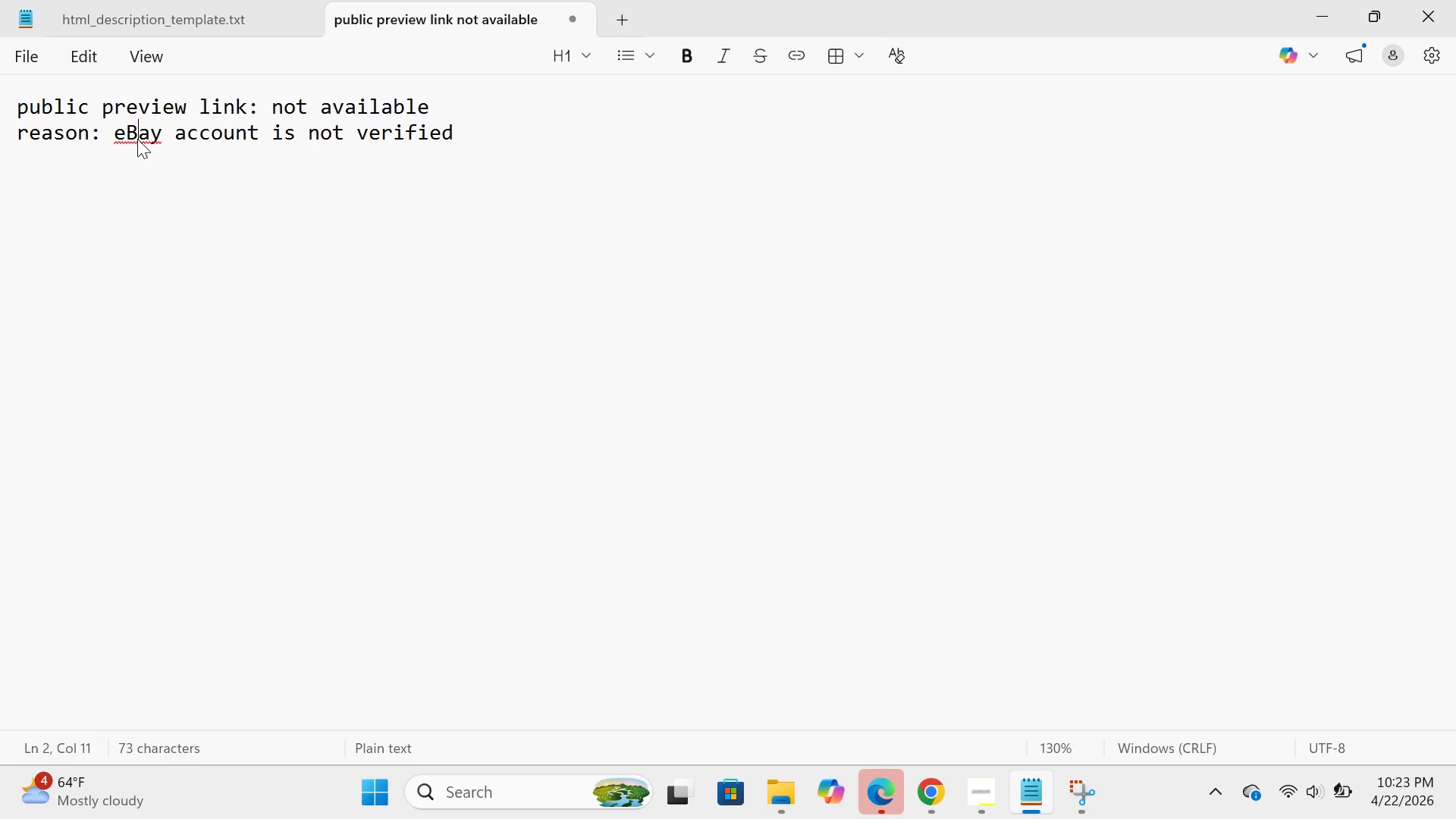 
key(CapsLock)
 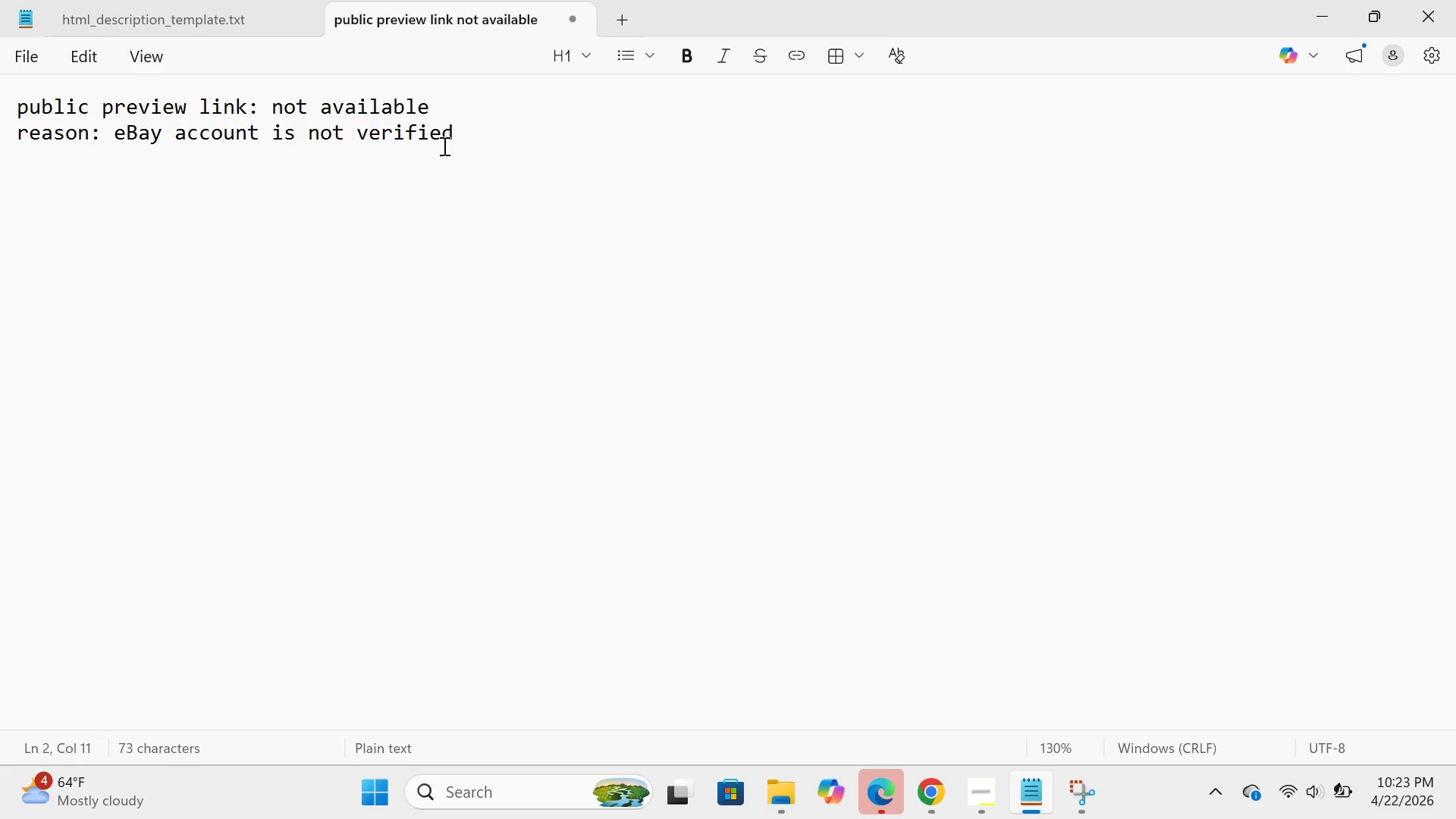 
left_click([449, 145])
 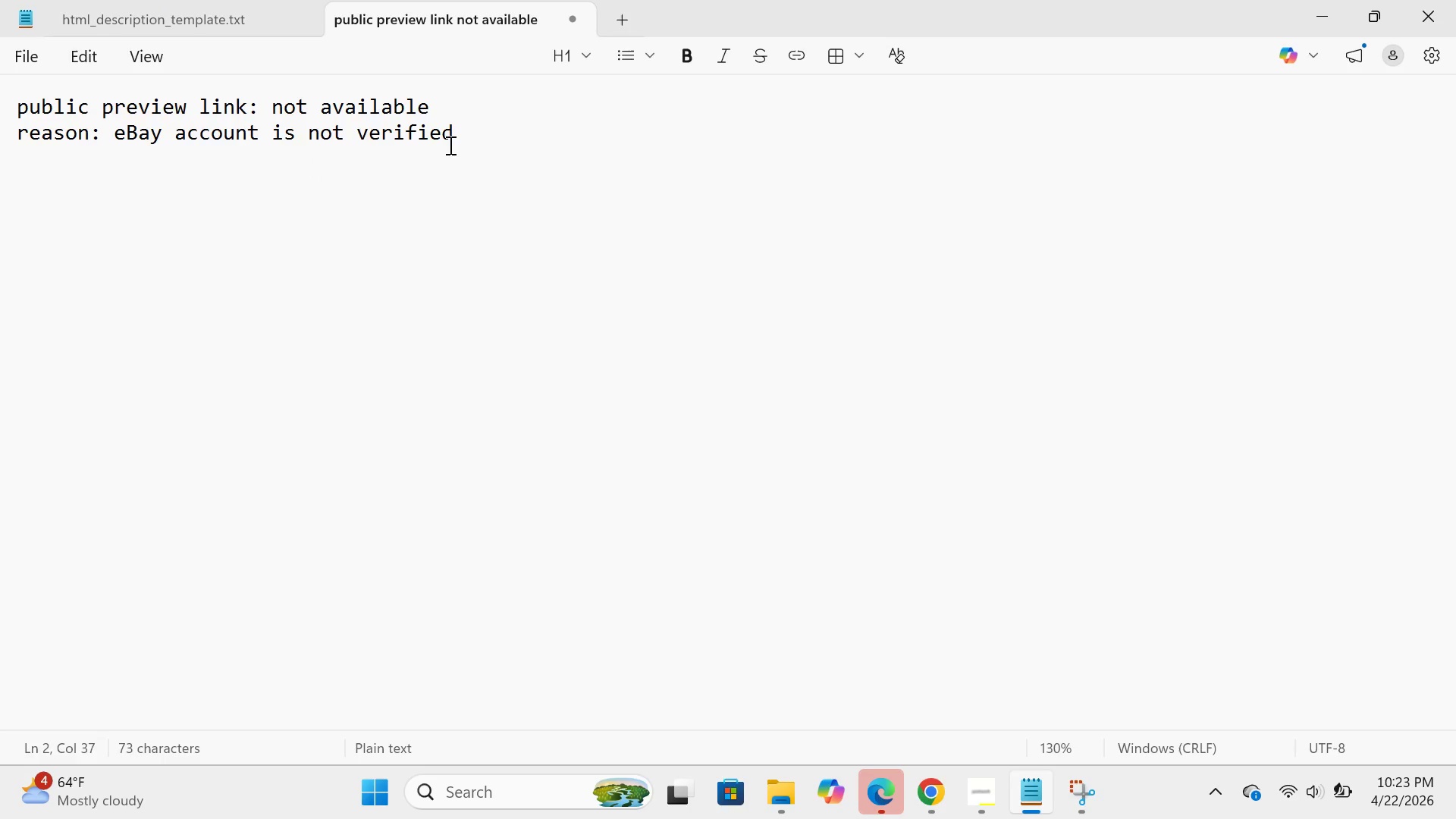 
key(Enter)
 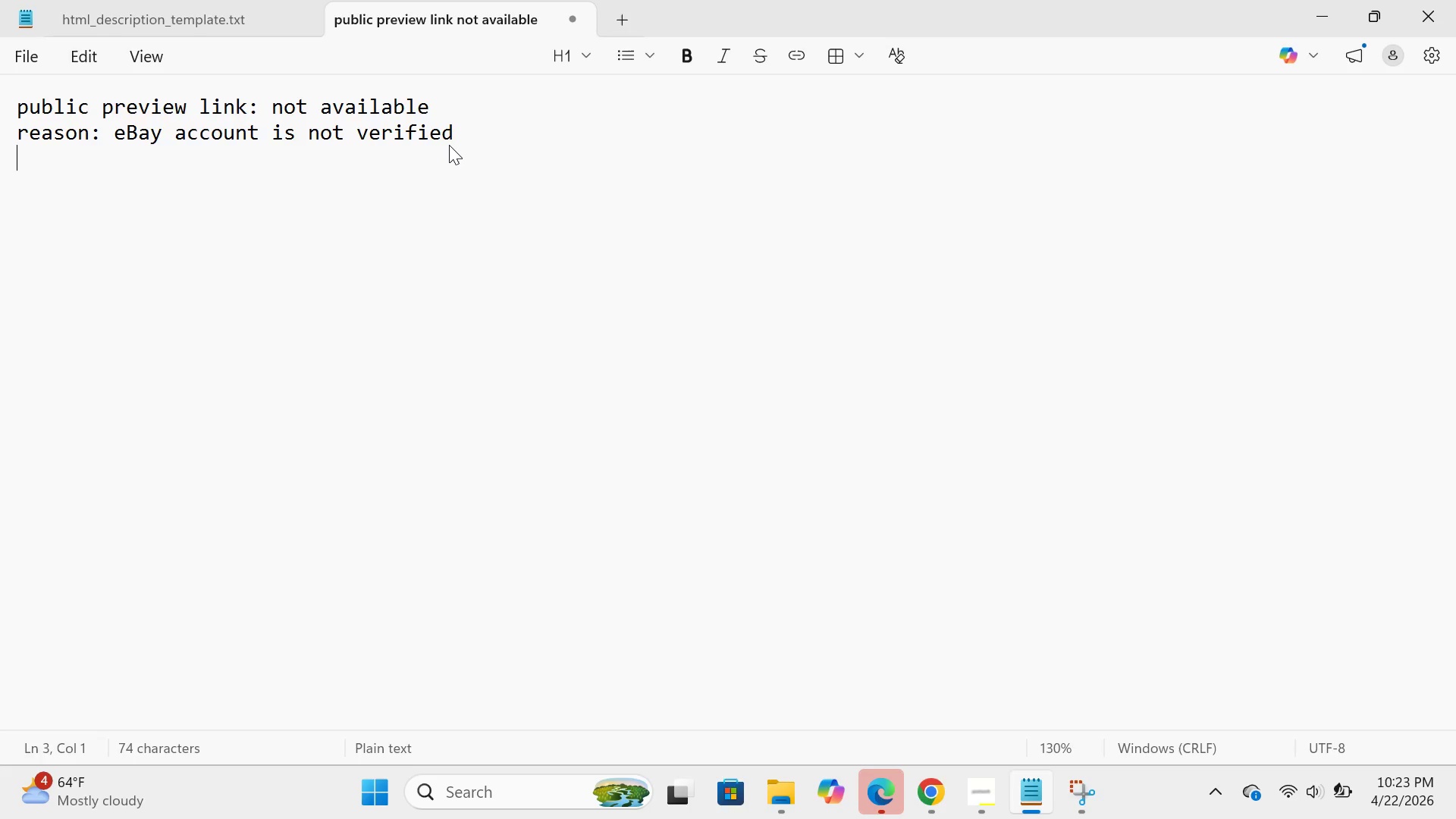 
type(althernative e)
 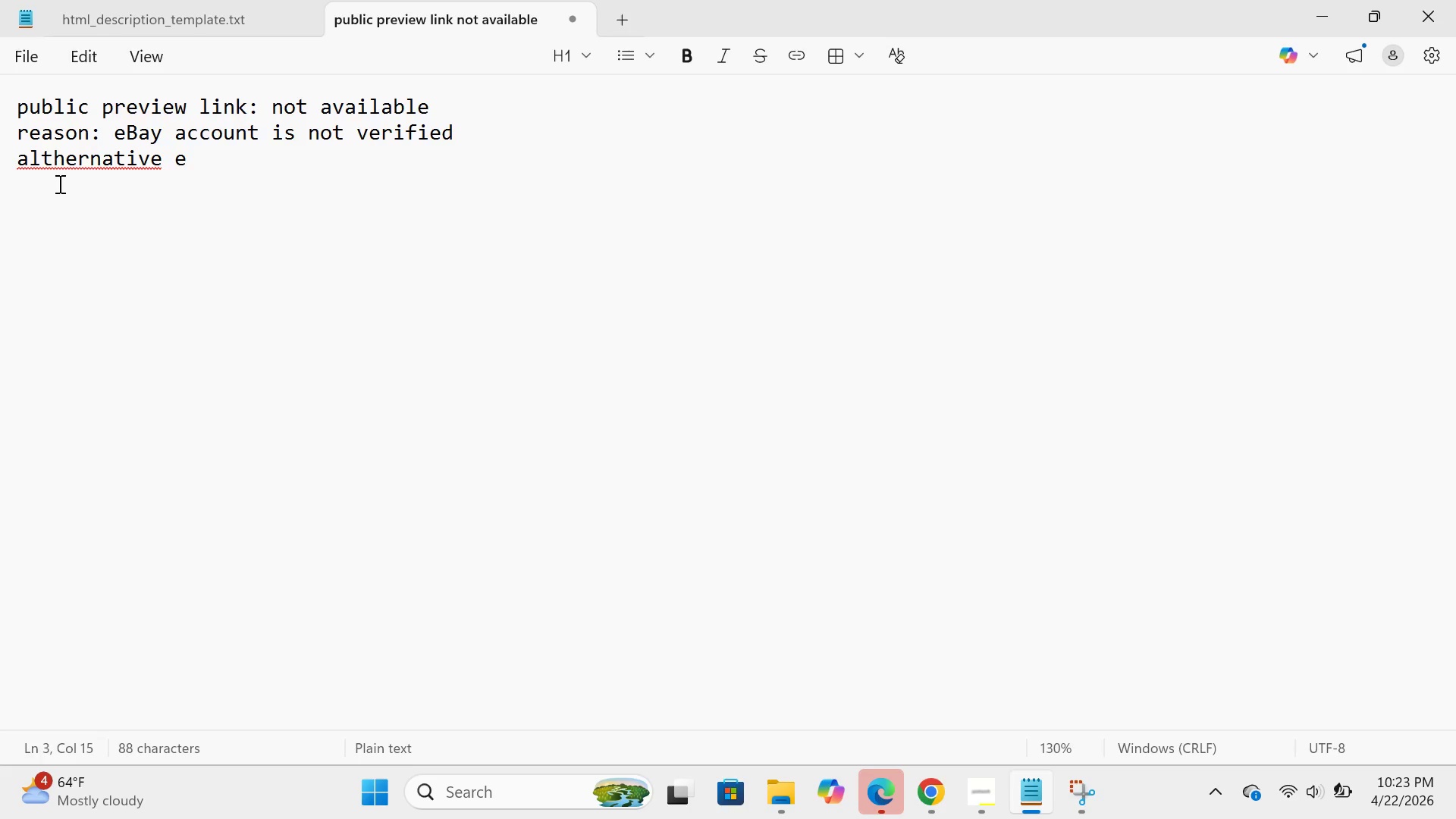 
wait(6.31)
 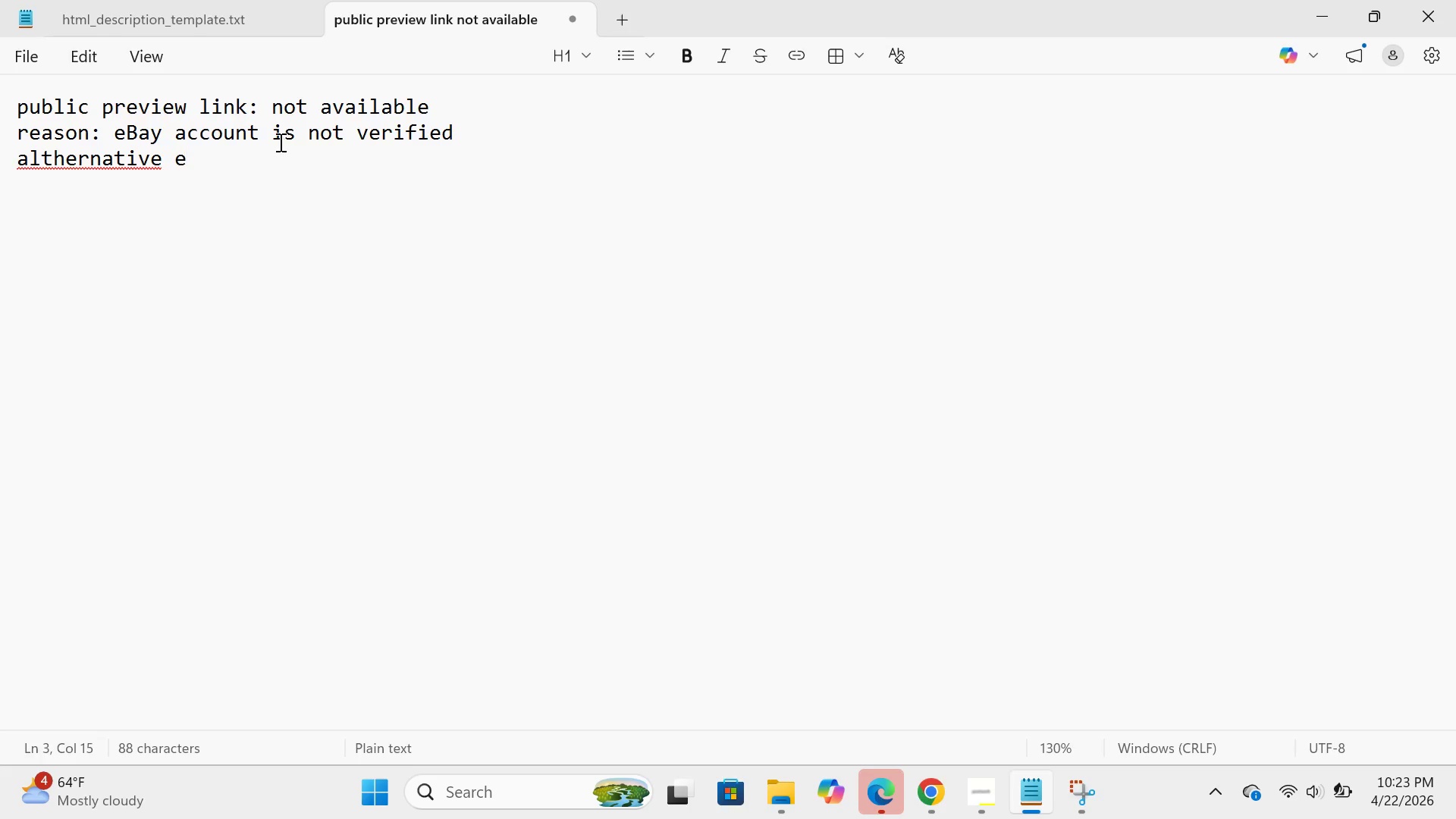 
left_click([20, 160])
 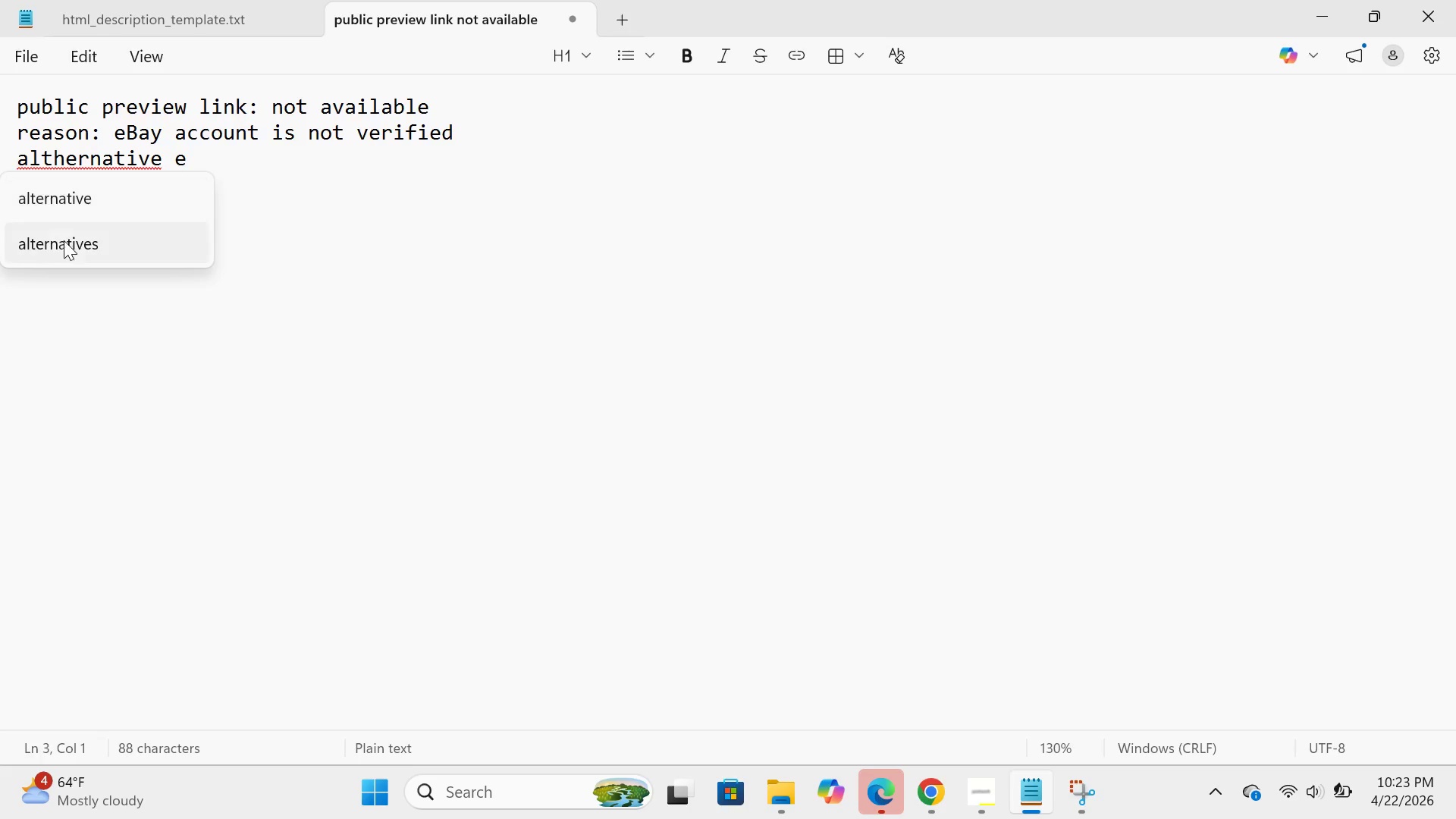 
left_click([66, 245])
 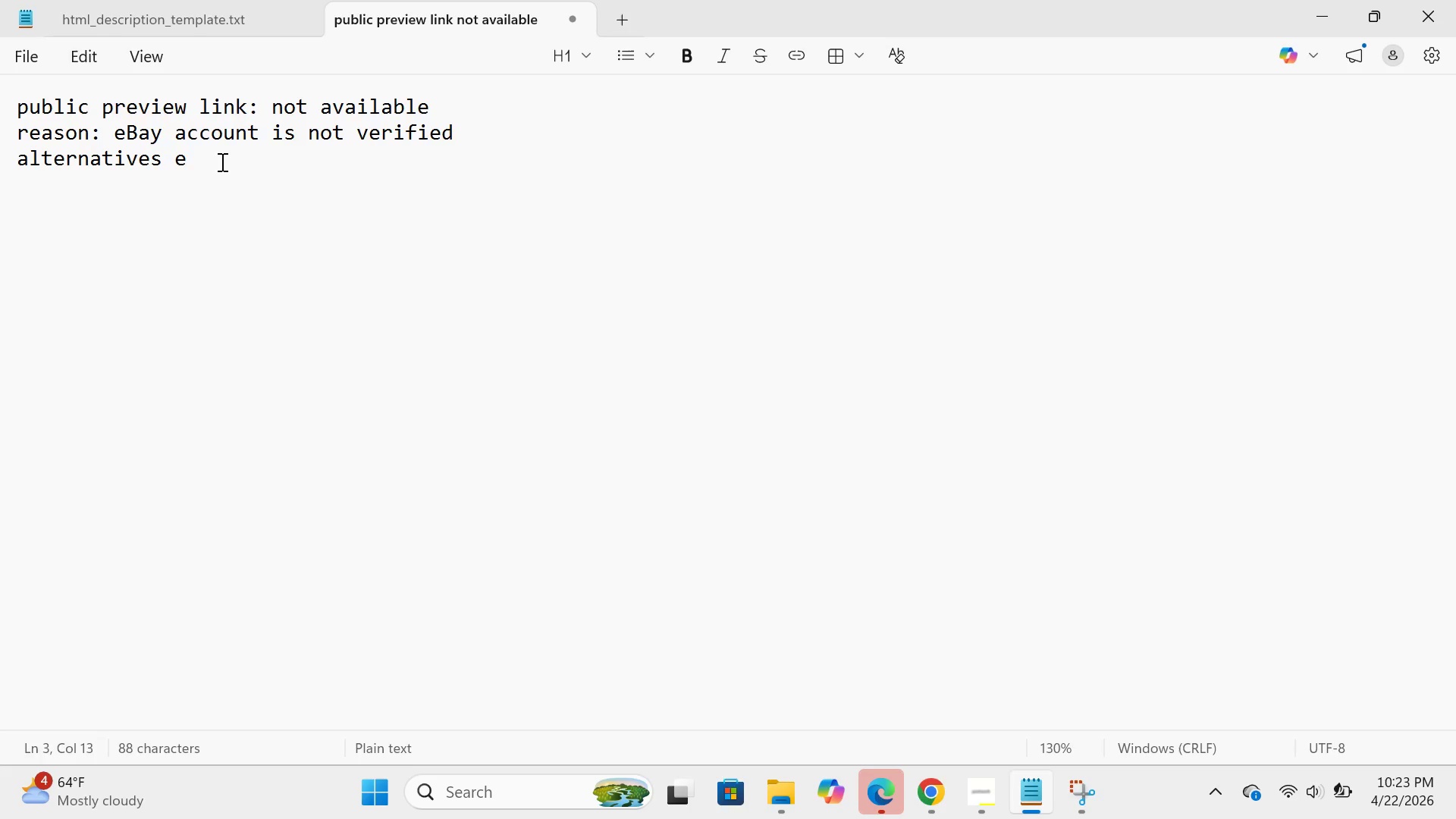 
left_click([221, 161])
 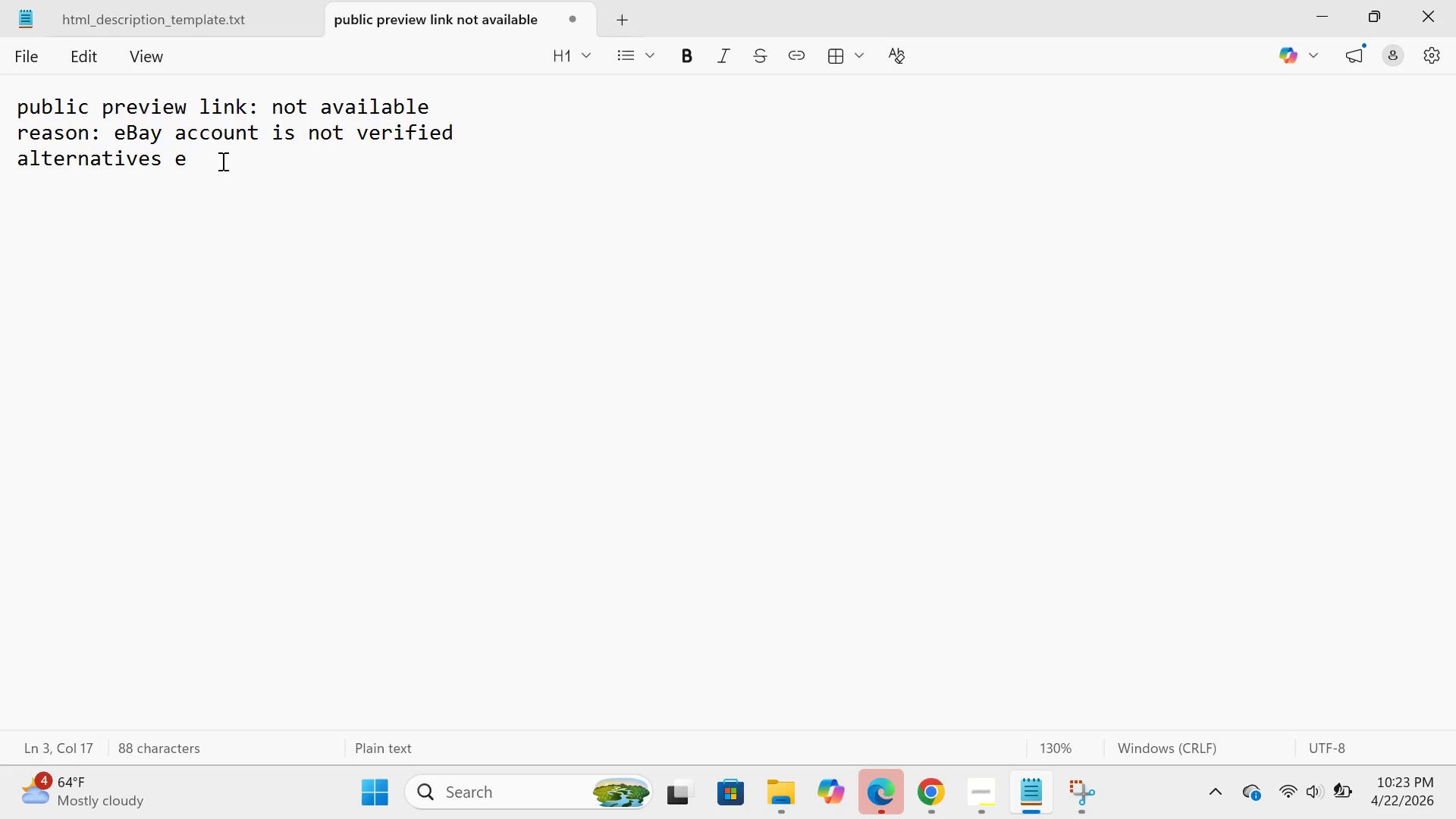 
key(Backspace)
key(Backspace)
type(vidence provided:)
 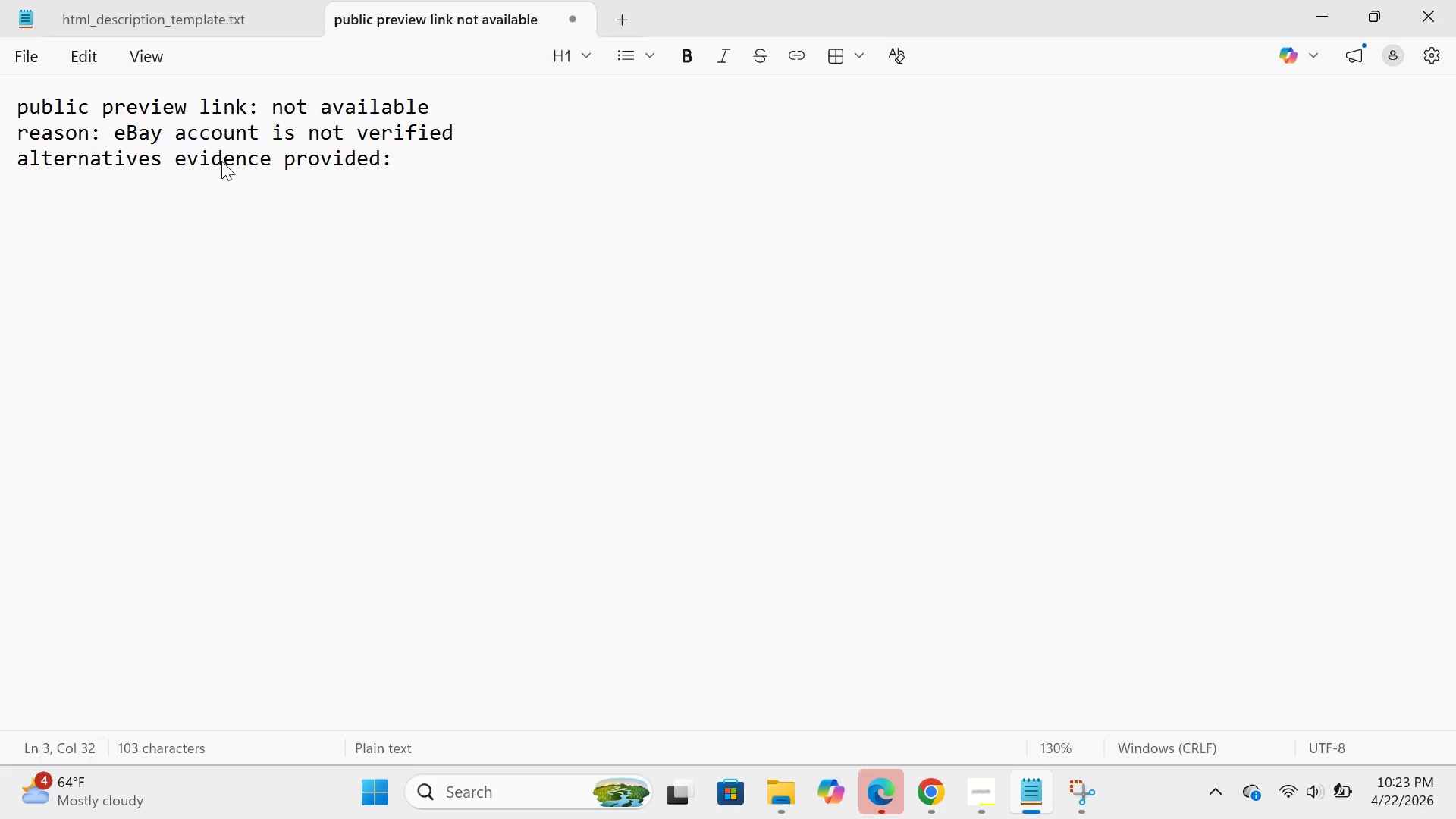 
key(Enter)
 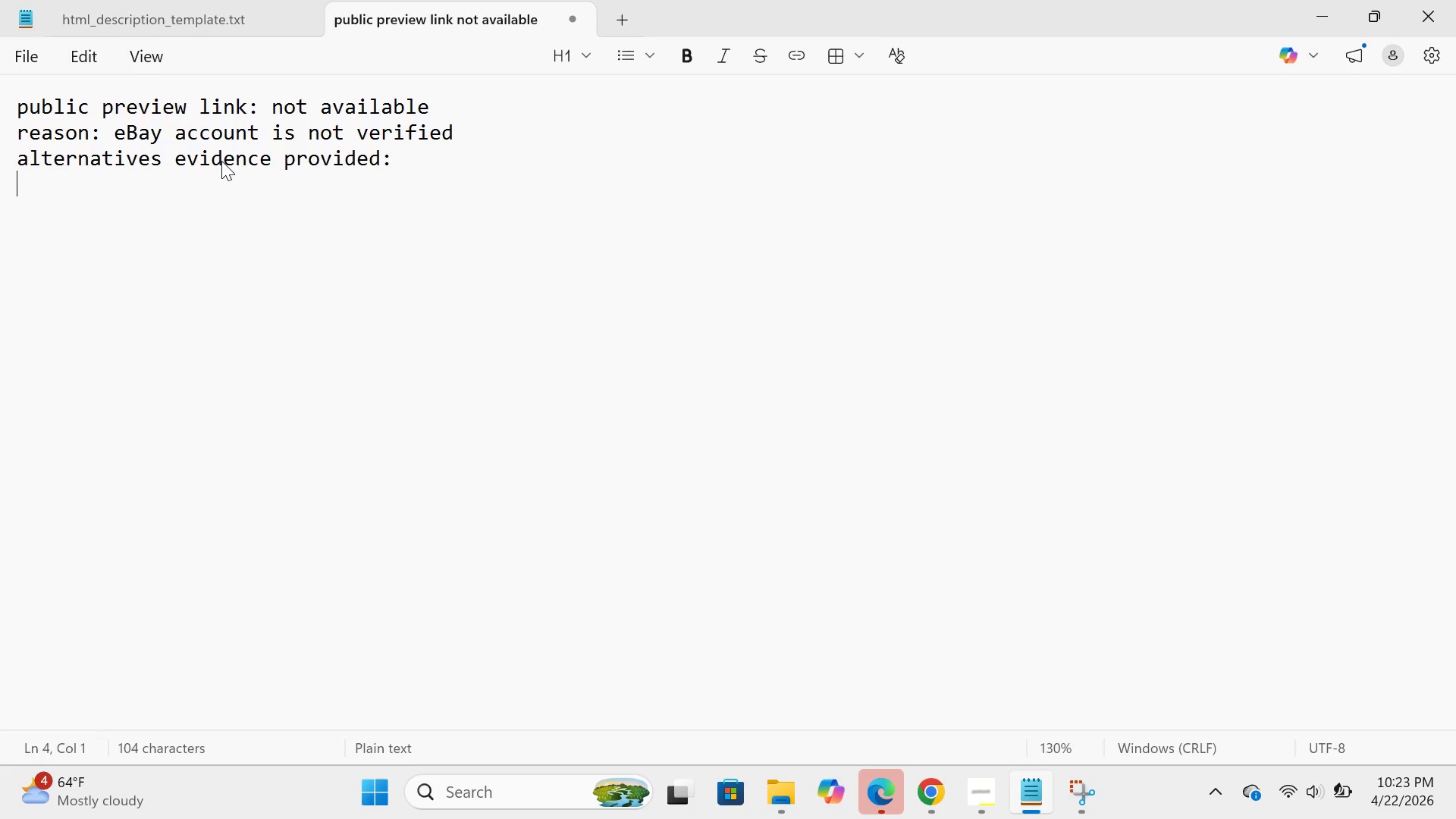 
type(6 back )
key(Backspace)
type(-end configuration screencshoots attached )
 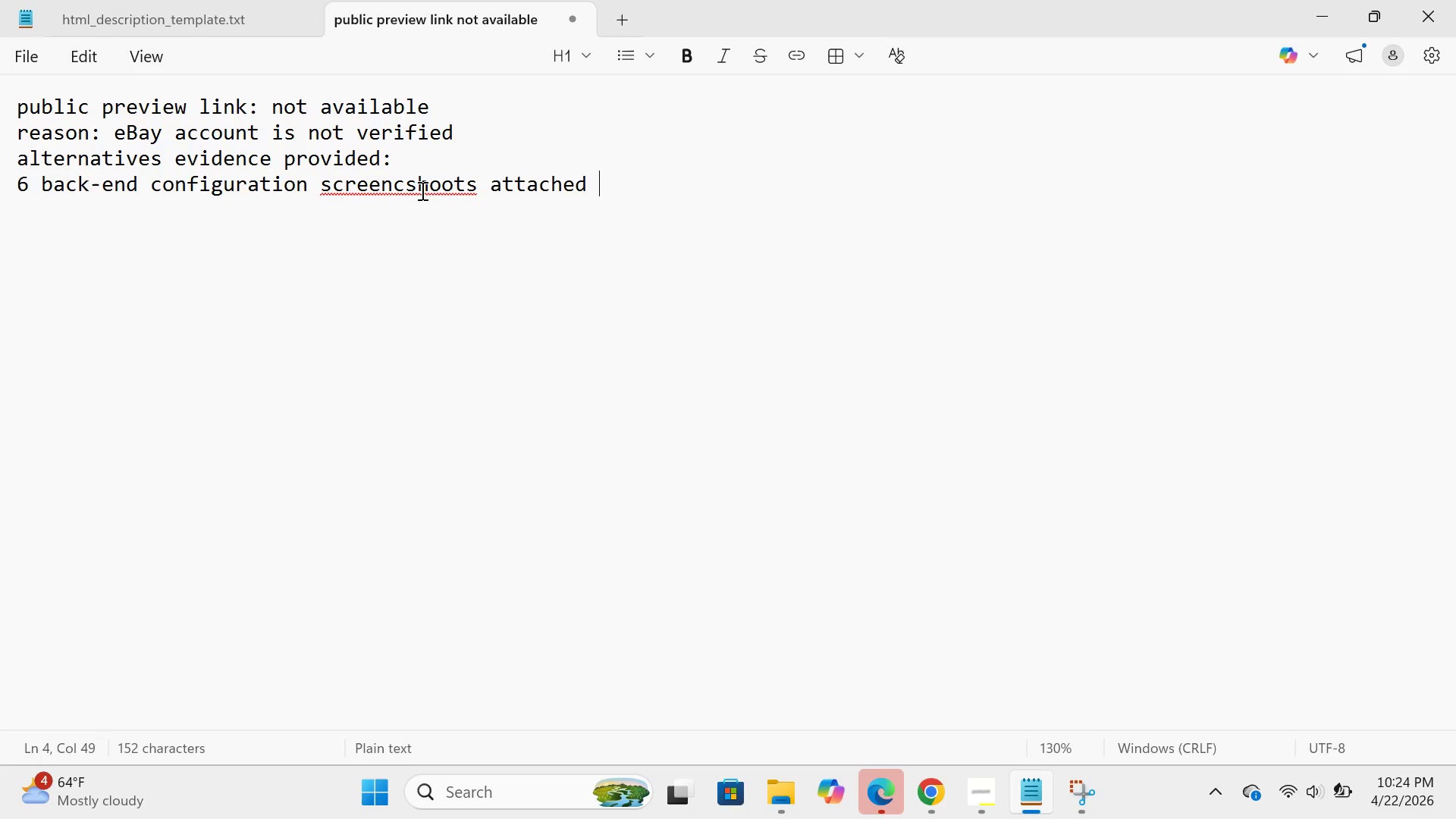 
wait(7.14)
 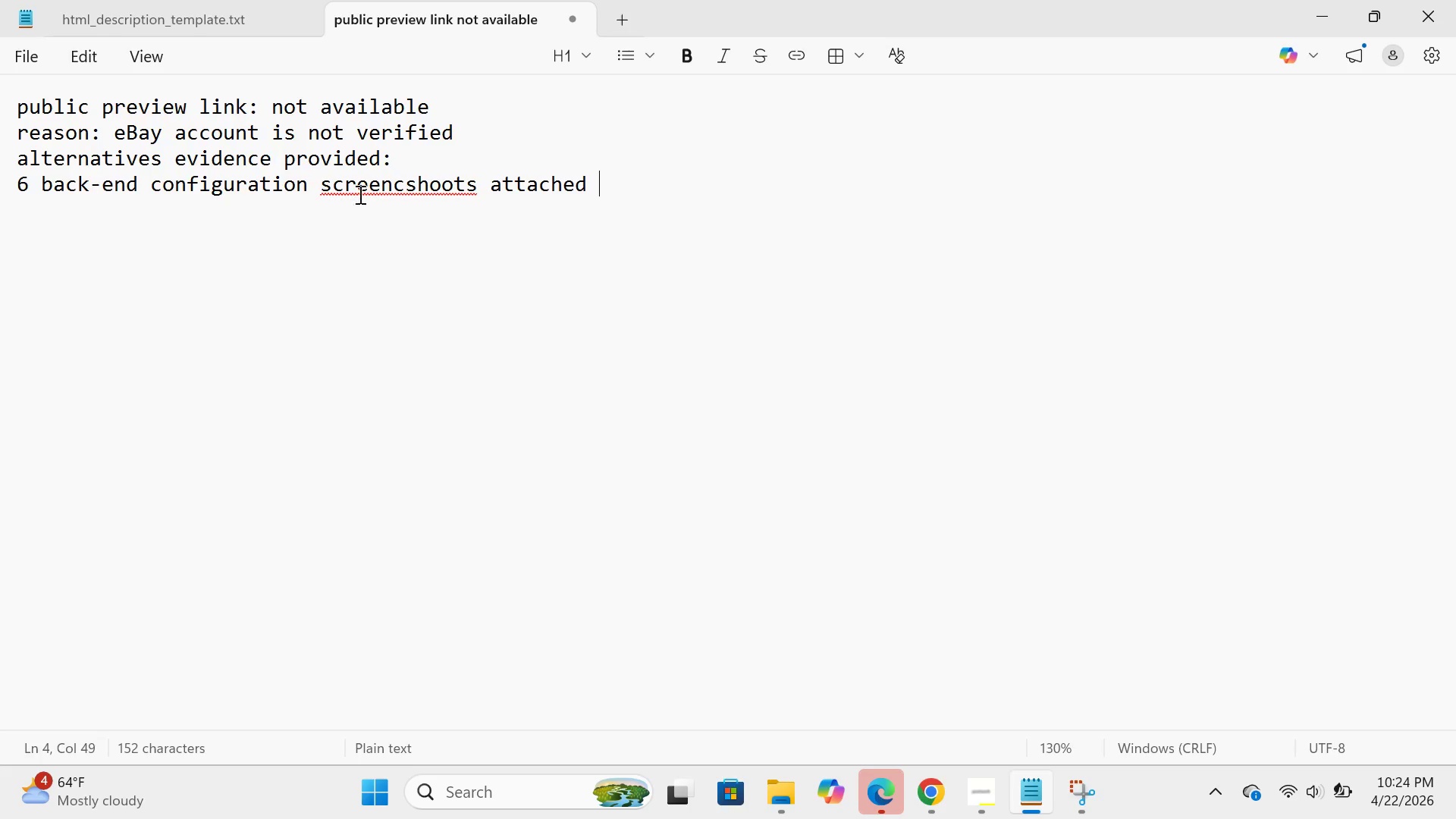 
left_click([401, 186])
 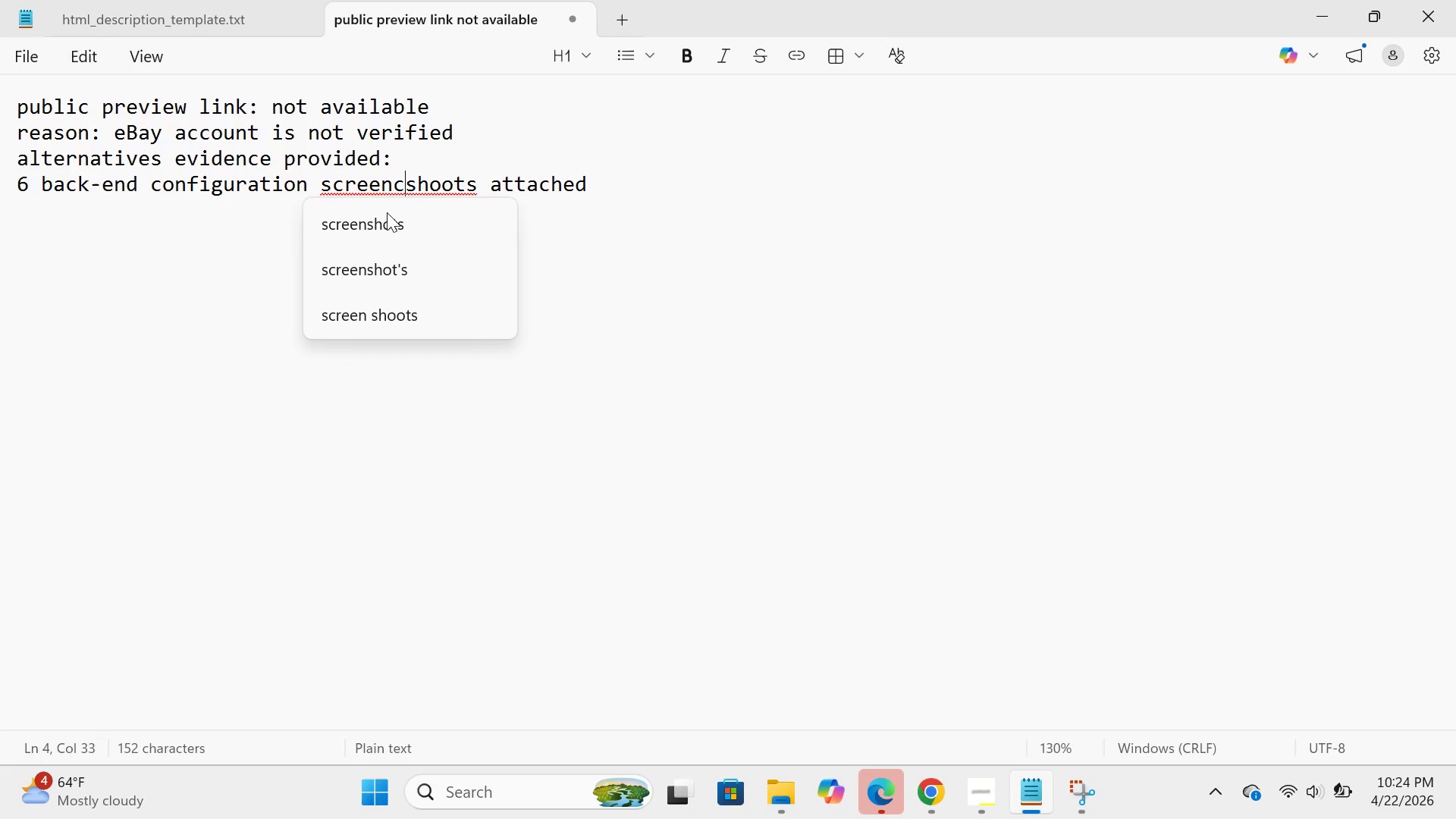 
left_click([381, 225])
 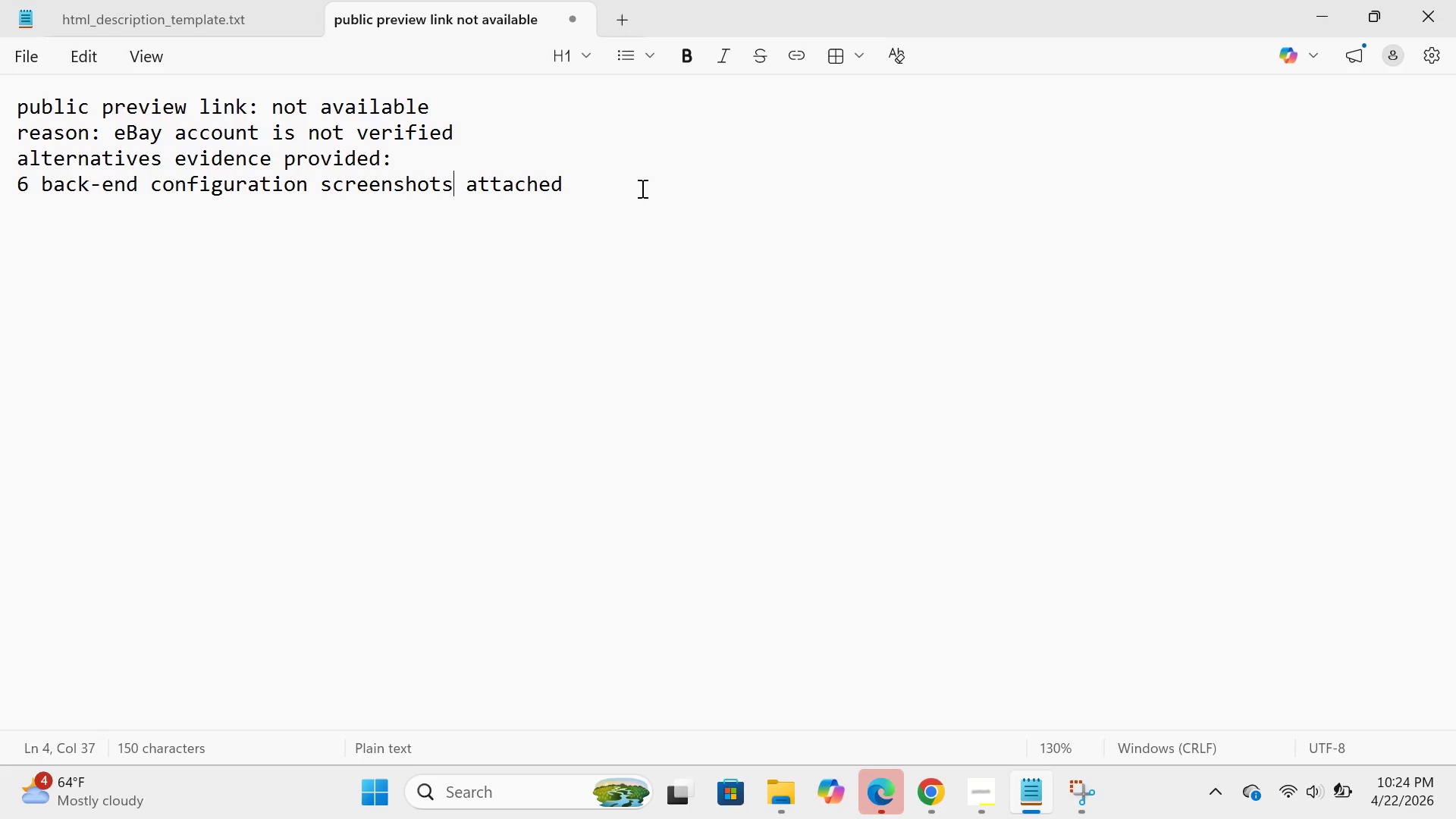 
left_click([635, 189])
 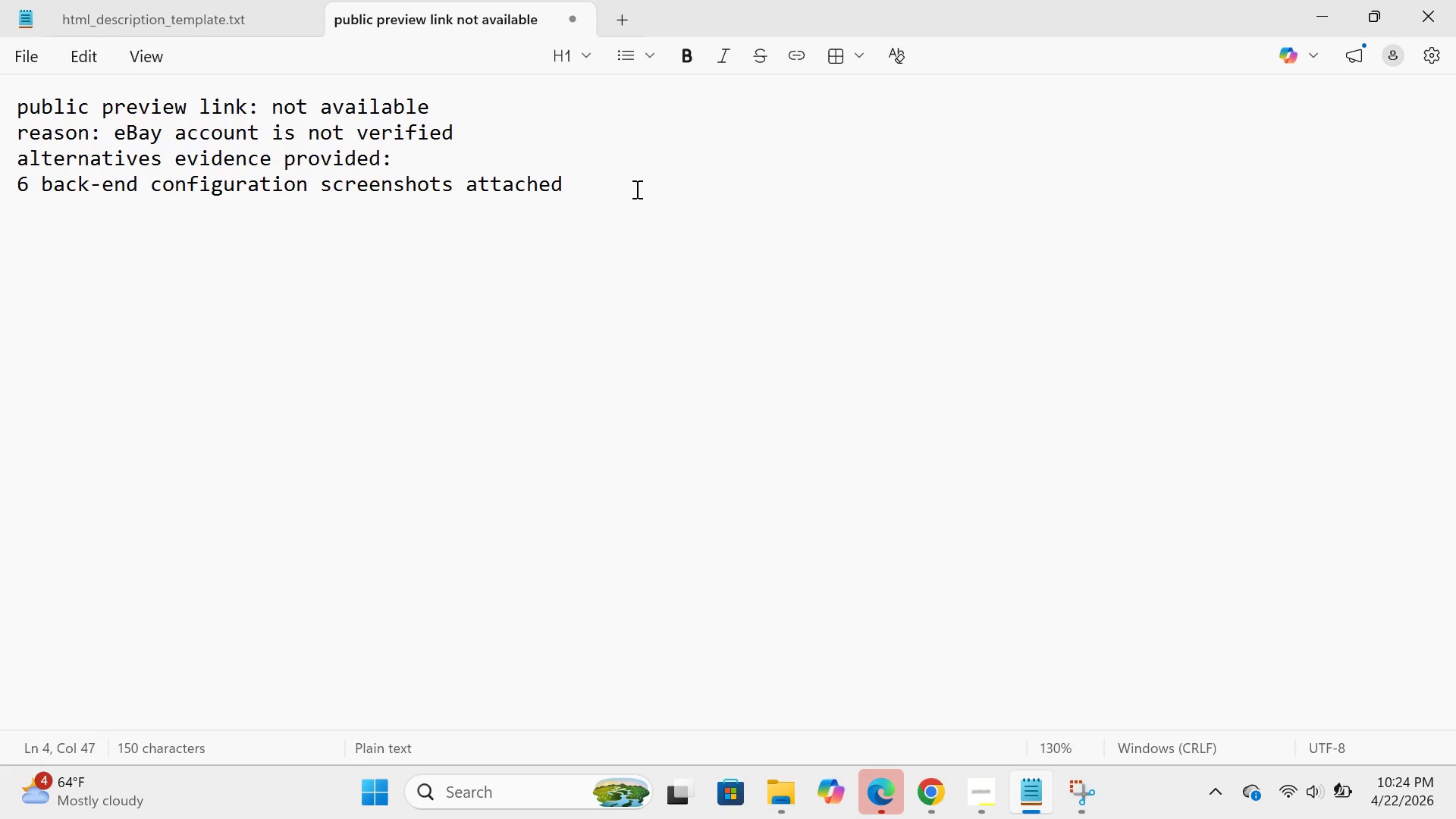 
key(Enter)
 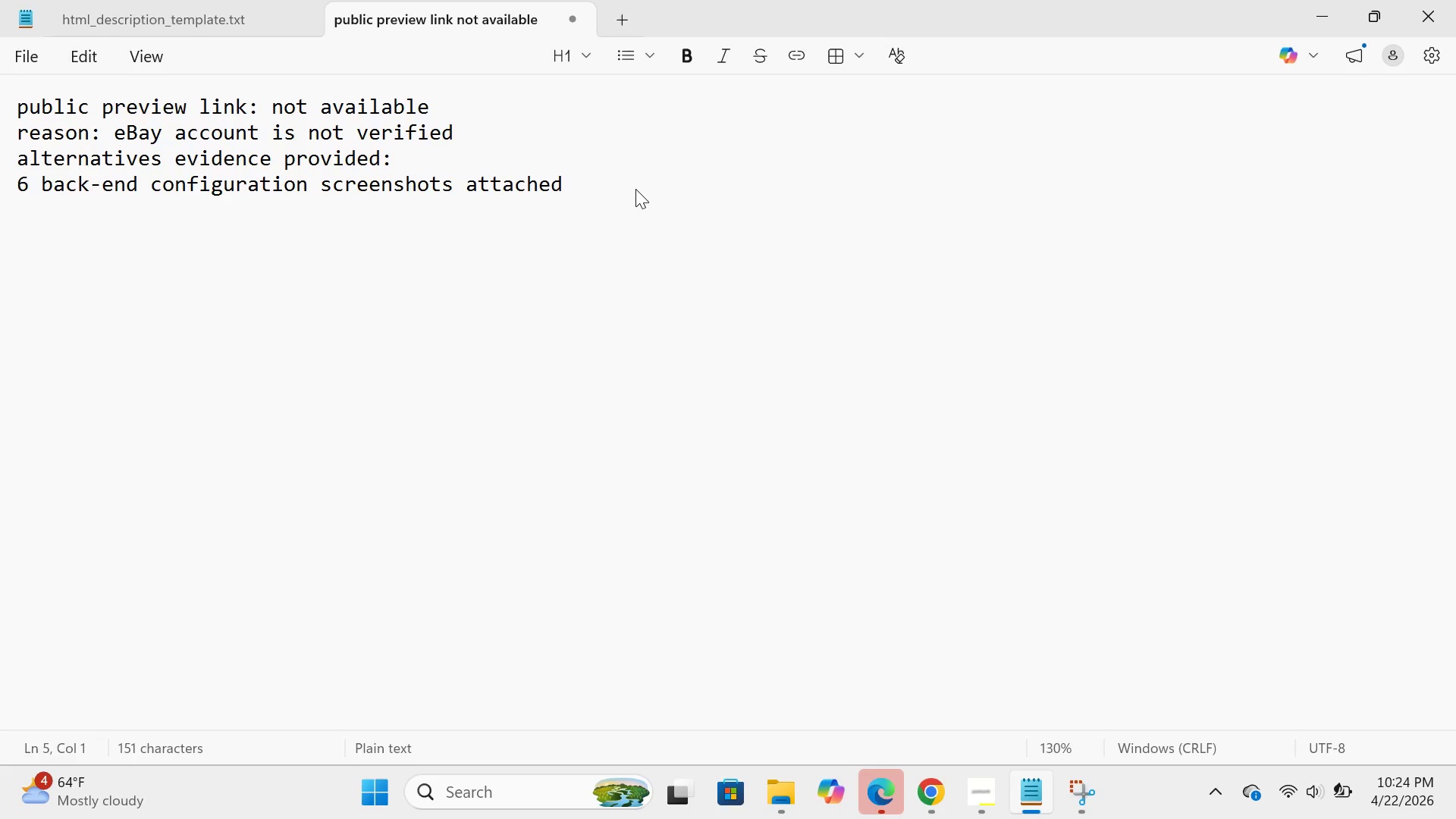 
type(all listing  fields  fi)
key(Backspace)
type(ully populated as sho )
key(Backspace)
type(wm)
key(Backspace)
type(n)
 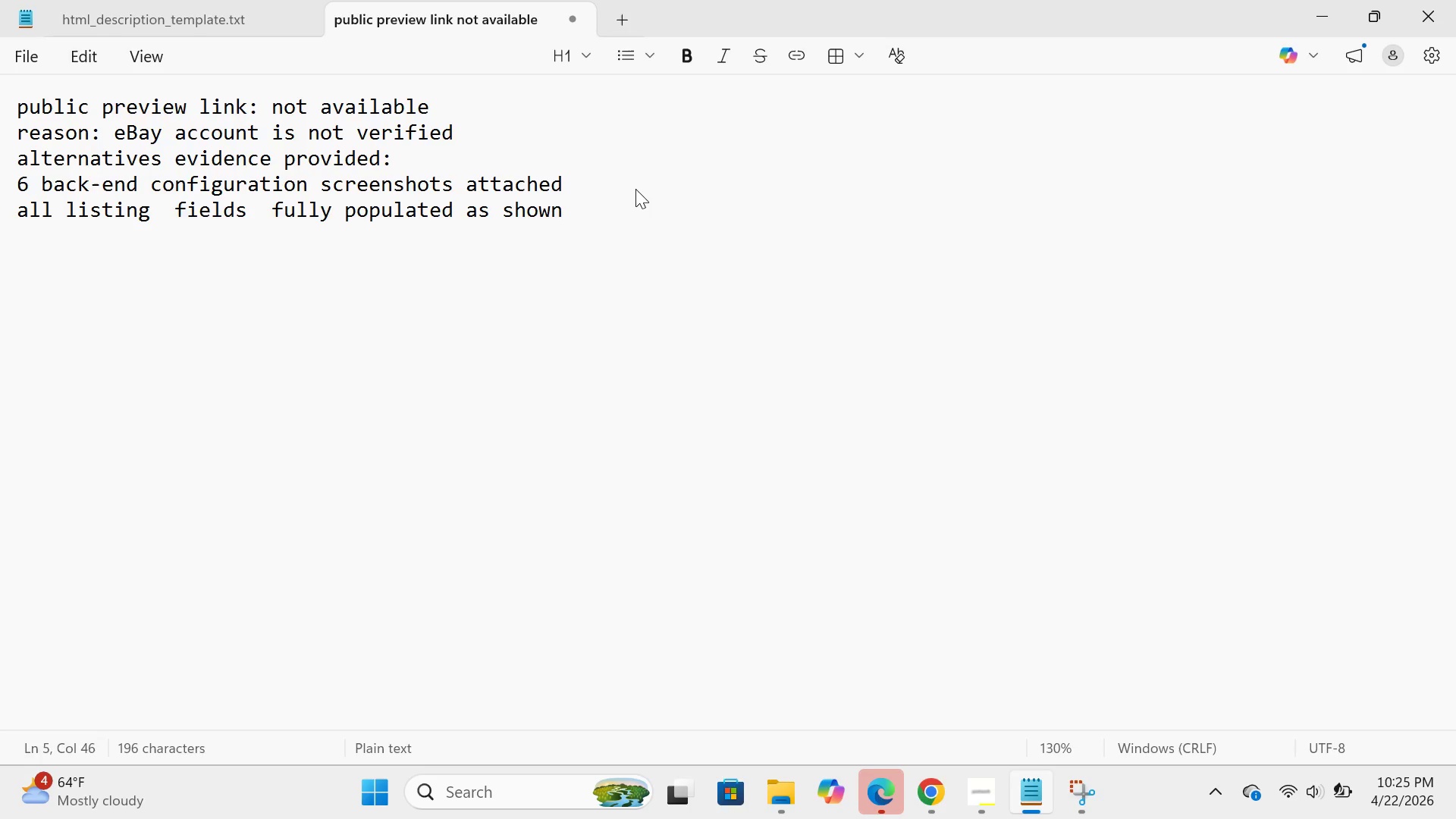 
key(Enter)
 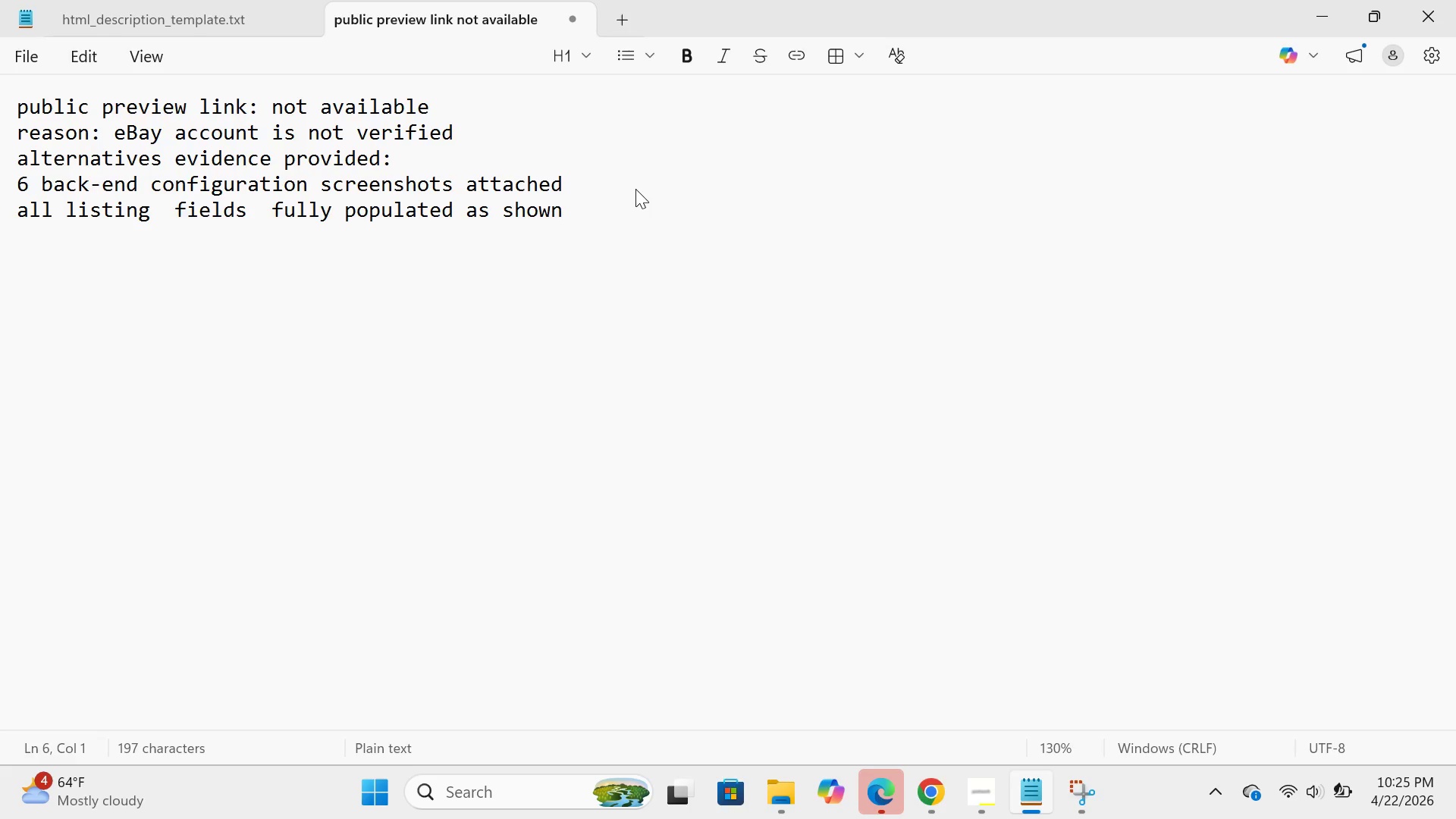 
type(this follows the same approved approach as the senior mobility au)
key(Backspace)
type(id project)
 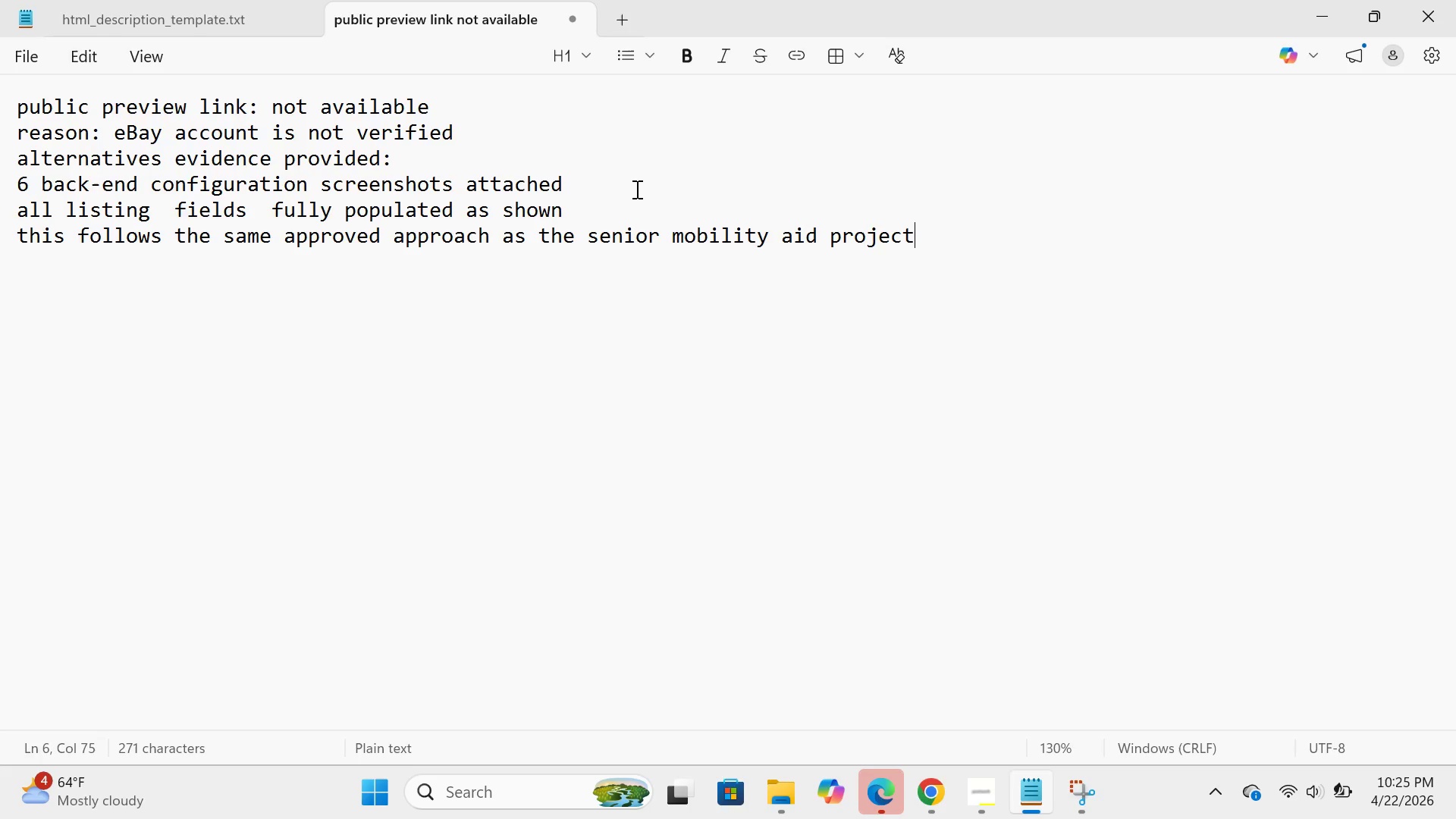 
wait(15.12)
 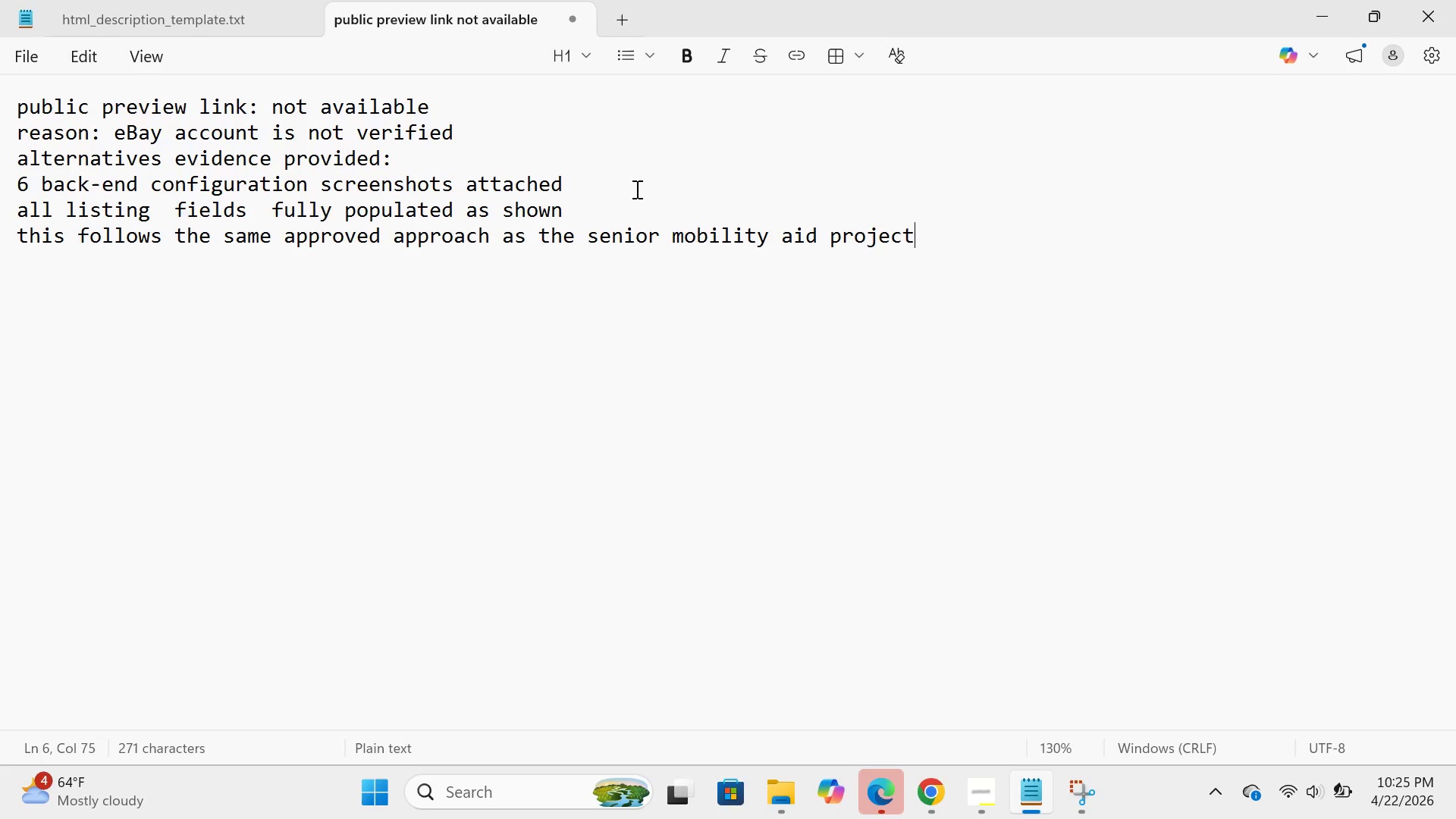 
left_click([31, 52])
 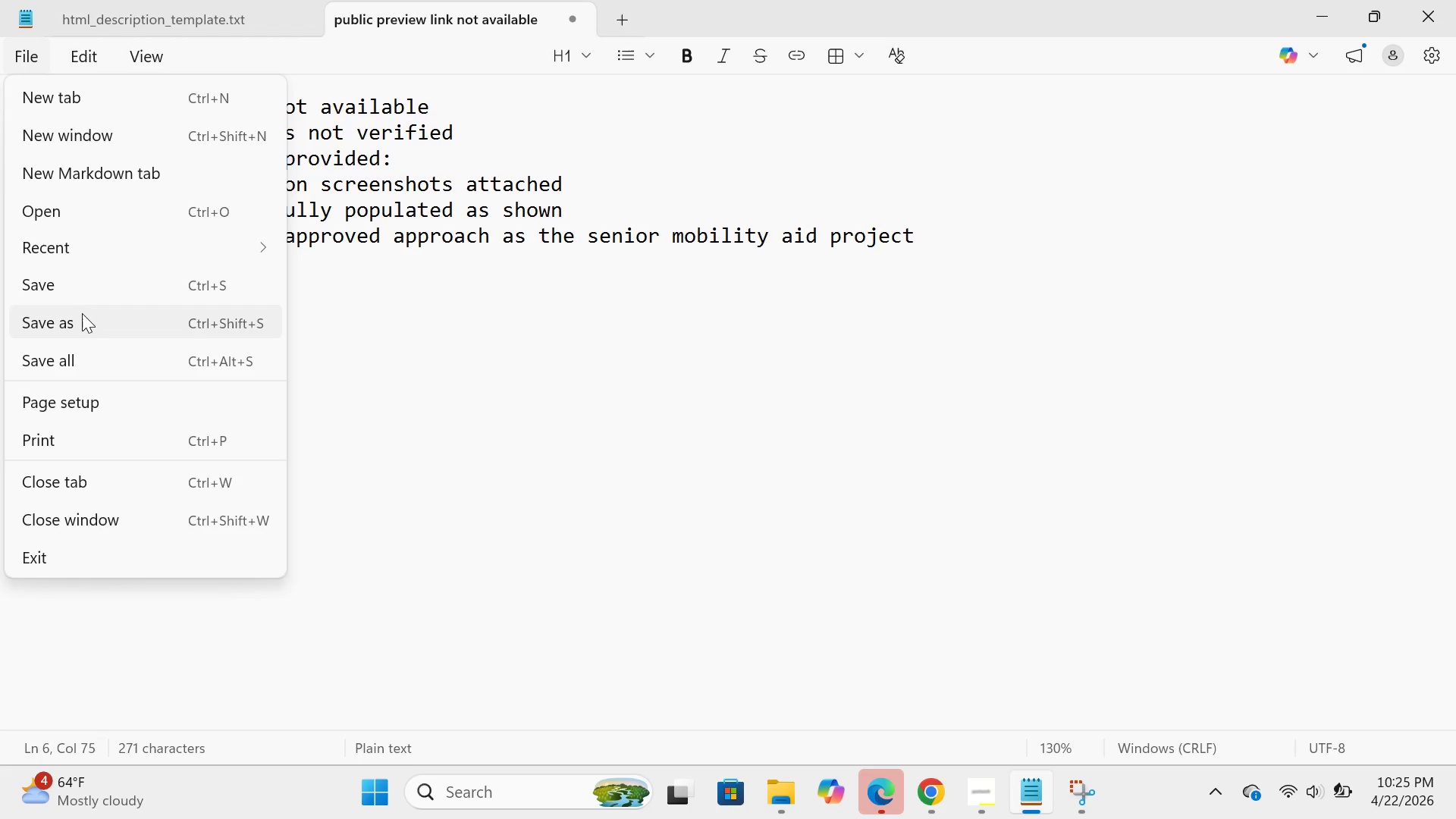 
left_click([82, 315])
 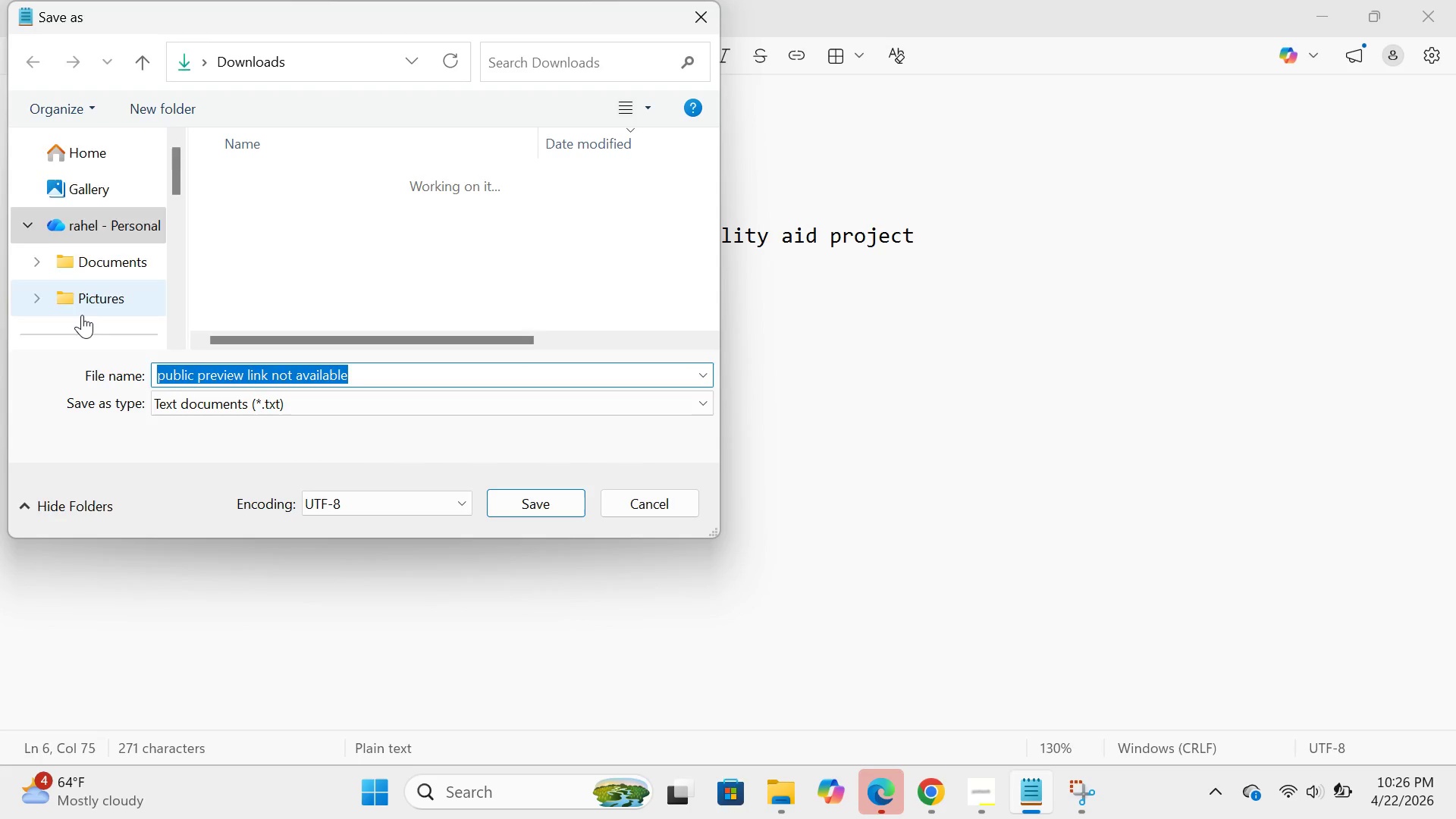 
scroll: coordinate [92, 300], scroll_direction: down, amount: 2.0
 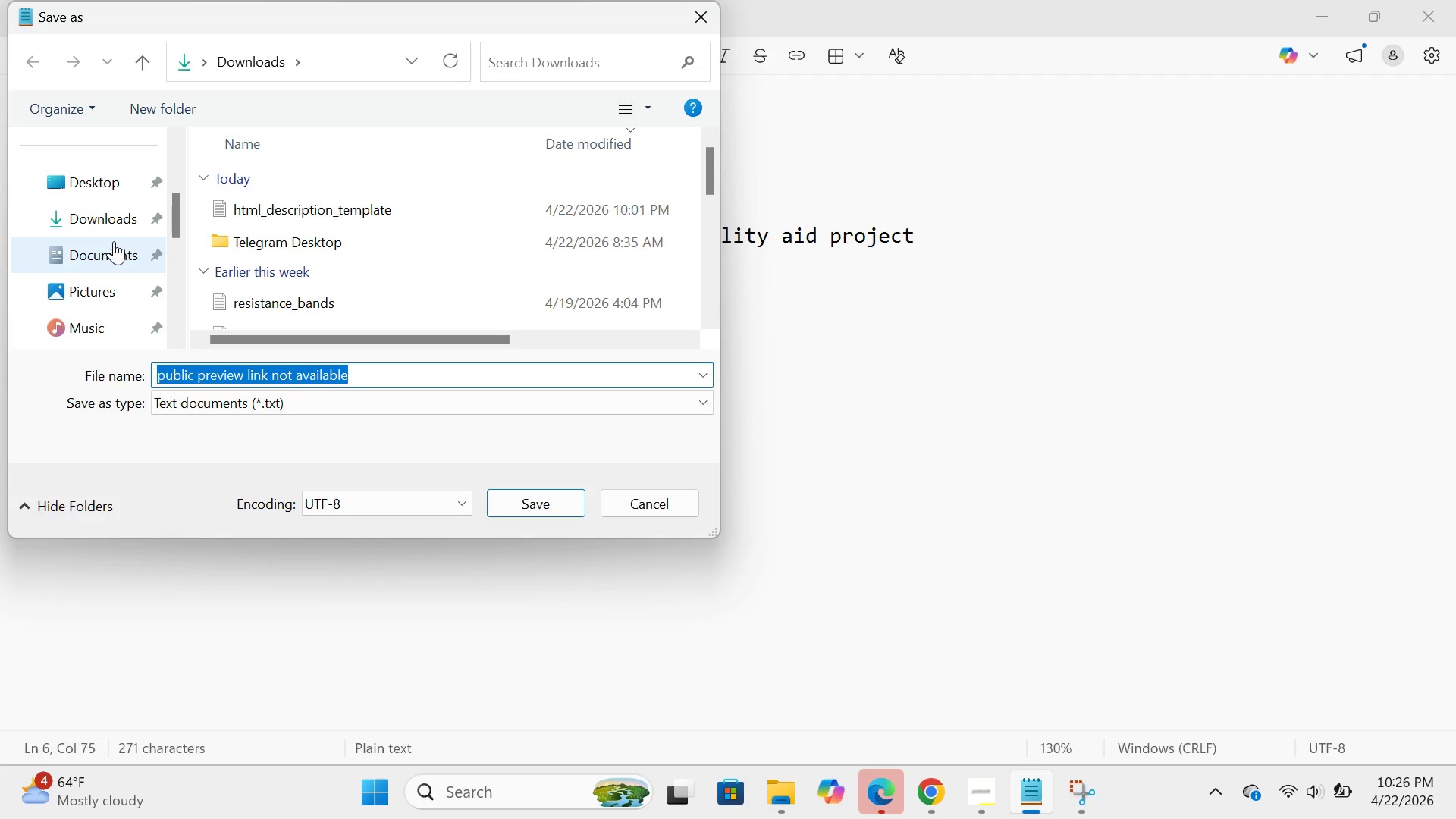 
left_click([114, 241])
 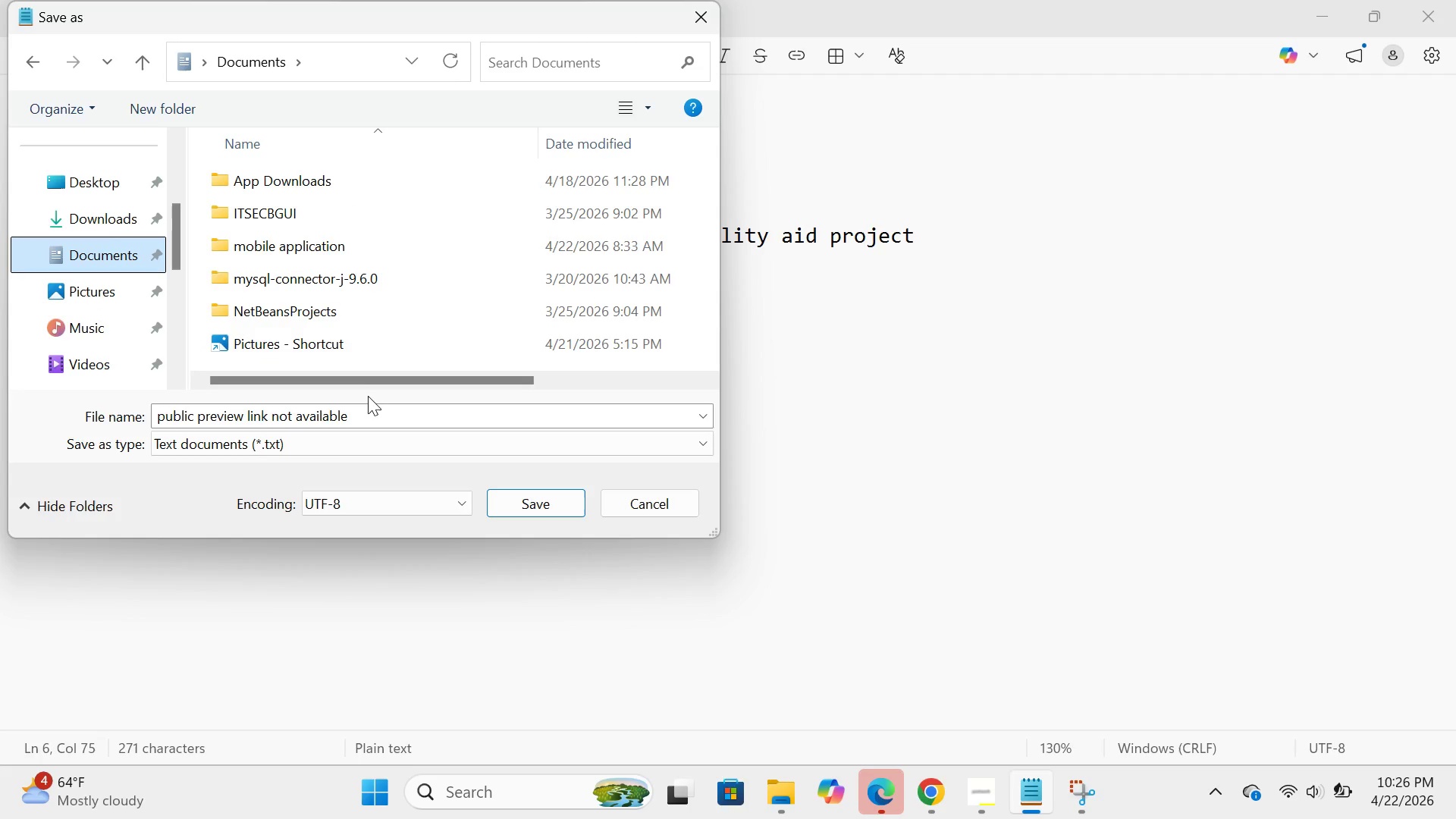 
left_click([368, 410])
 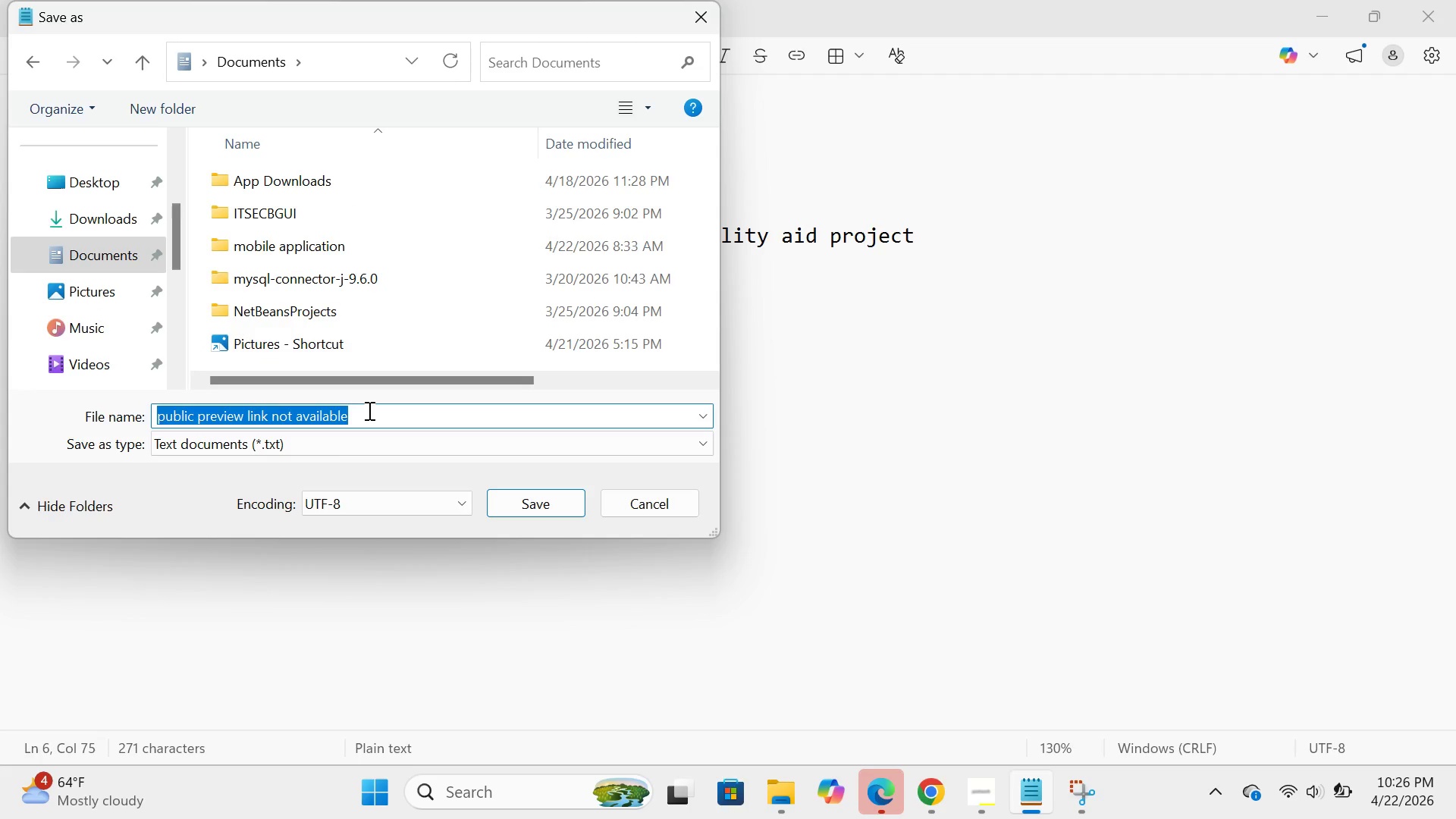 
left_click([368, 410])
 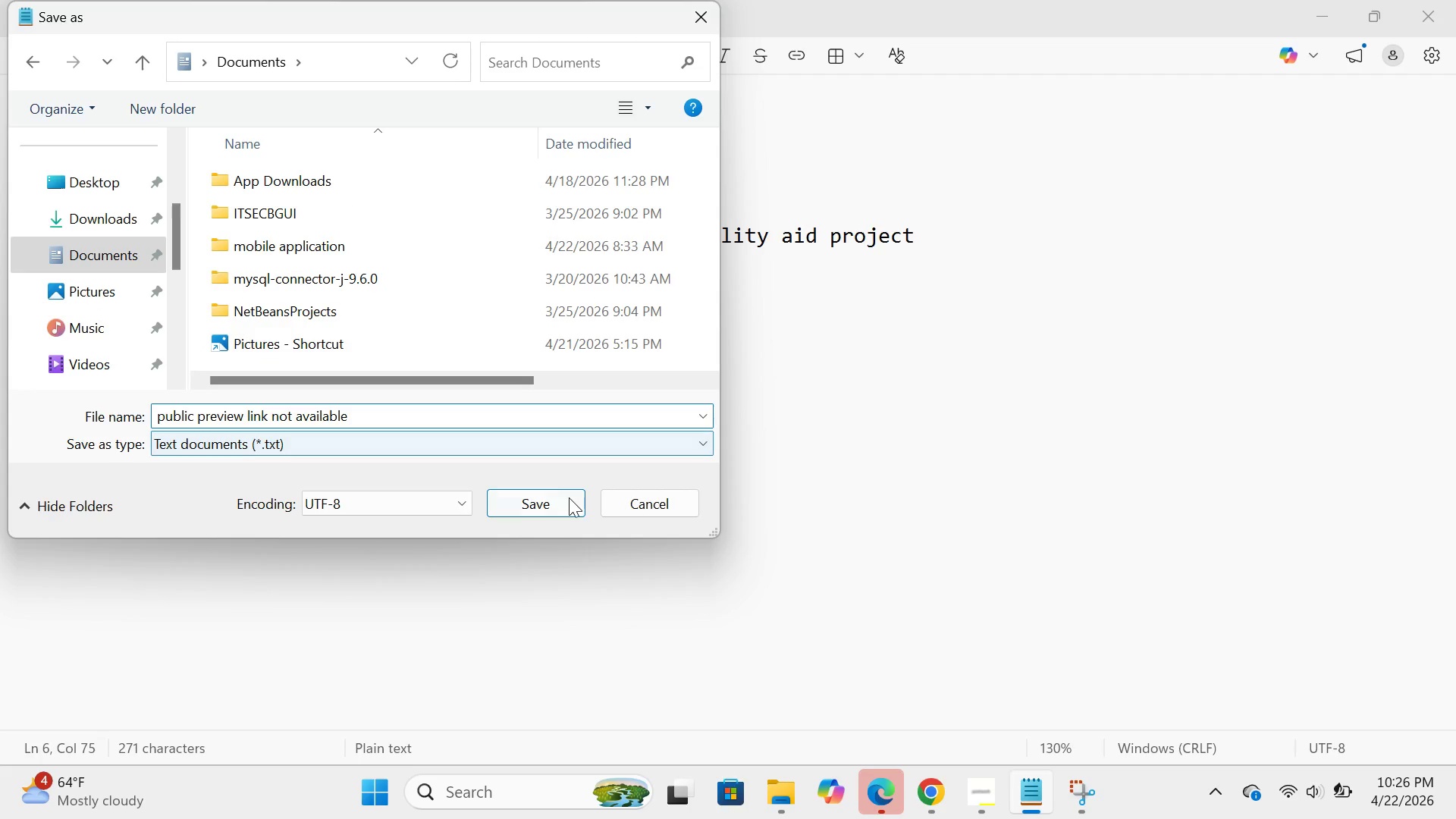 
left_click([570, 506])
 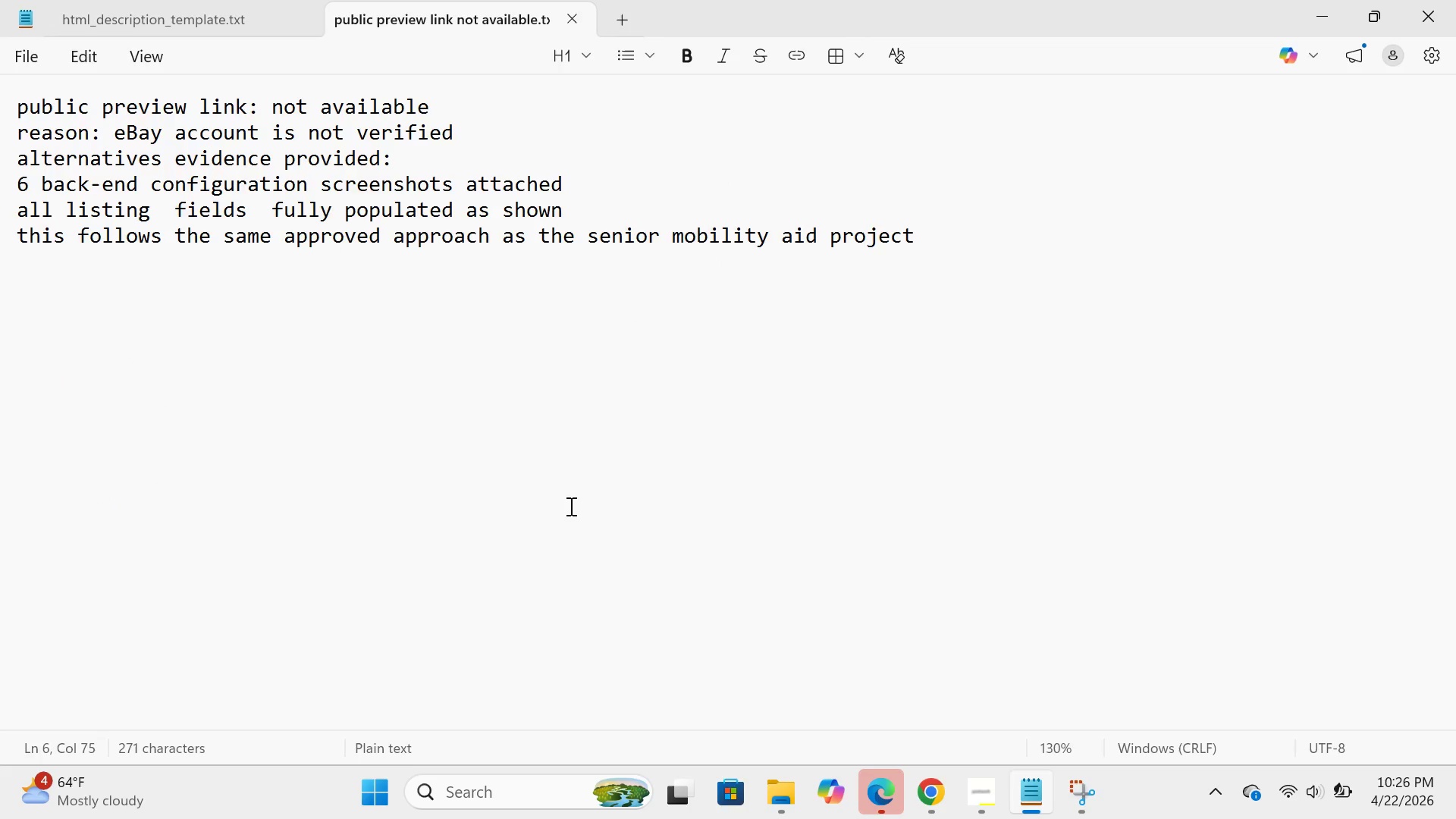 
wait(30.34)
 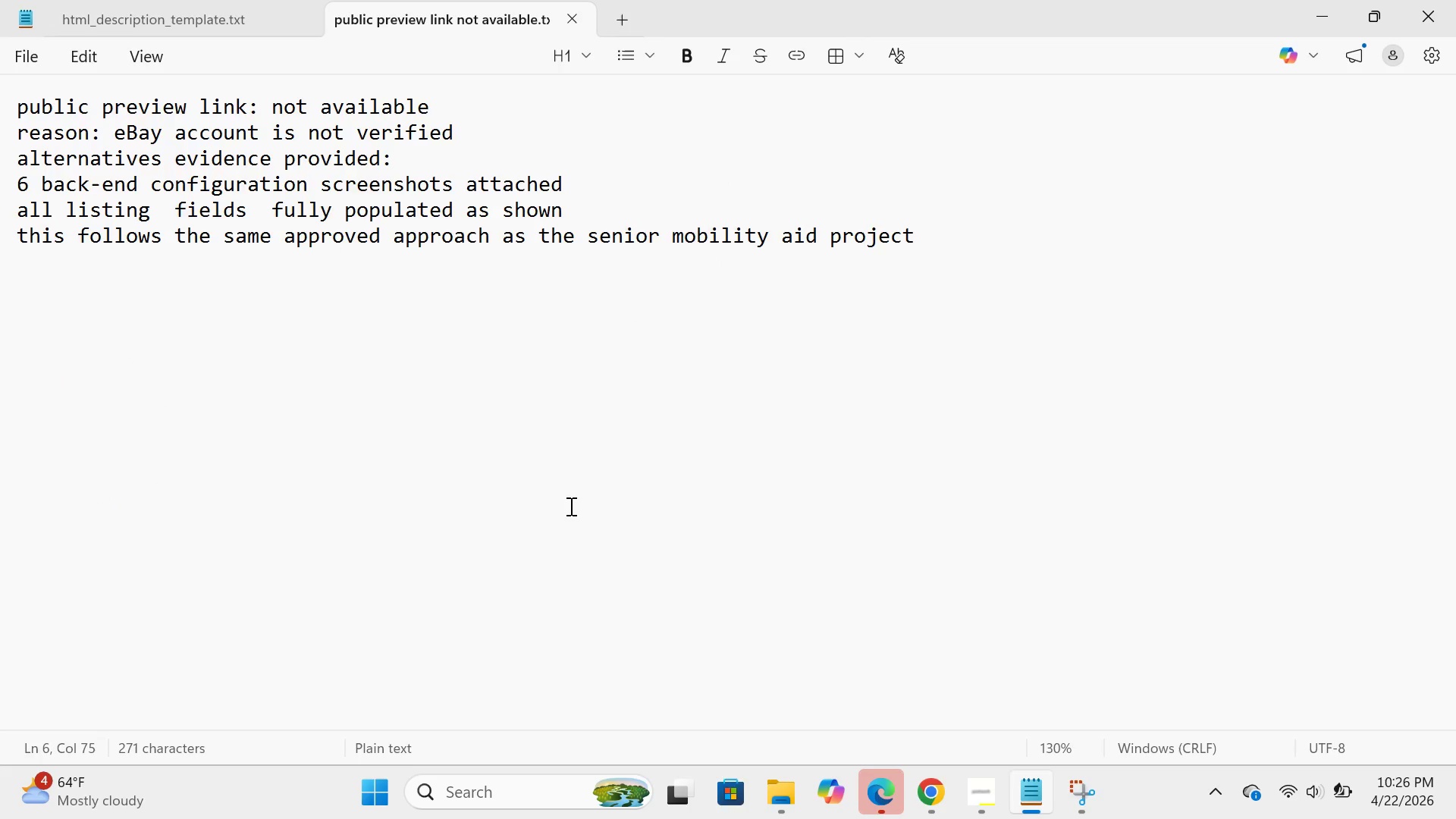 
left_click([965, 787])